 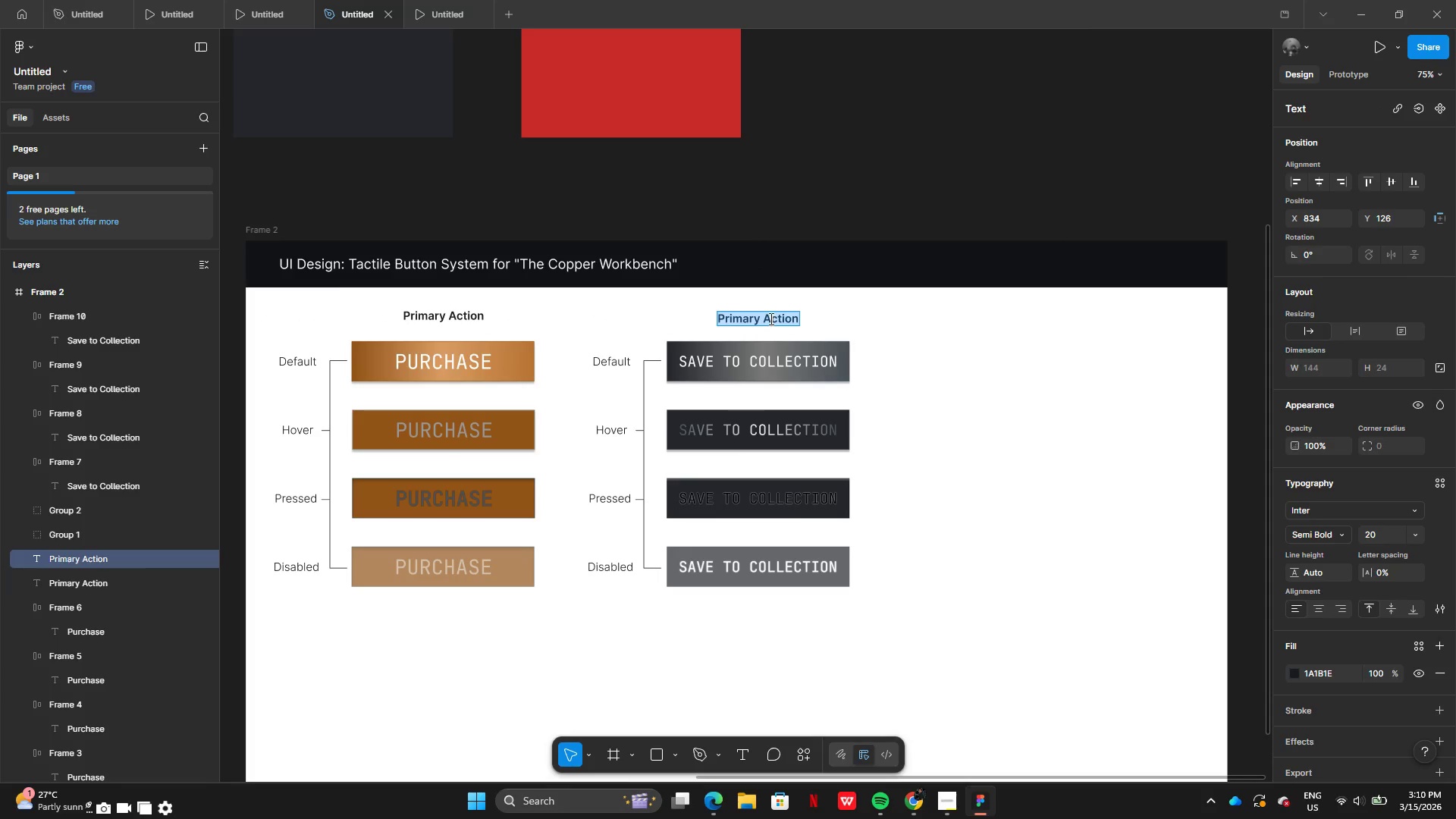 
key(Control+V)
 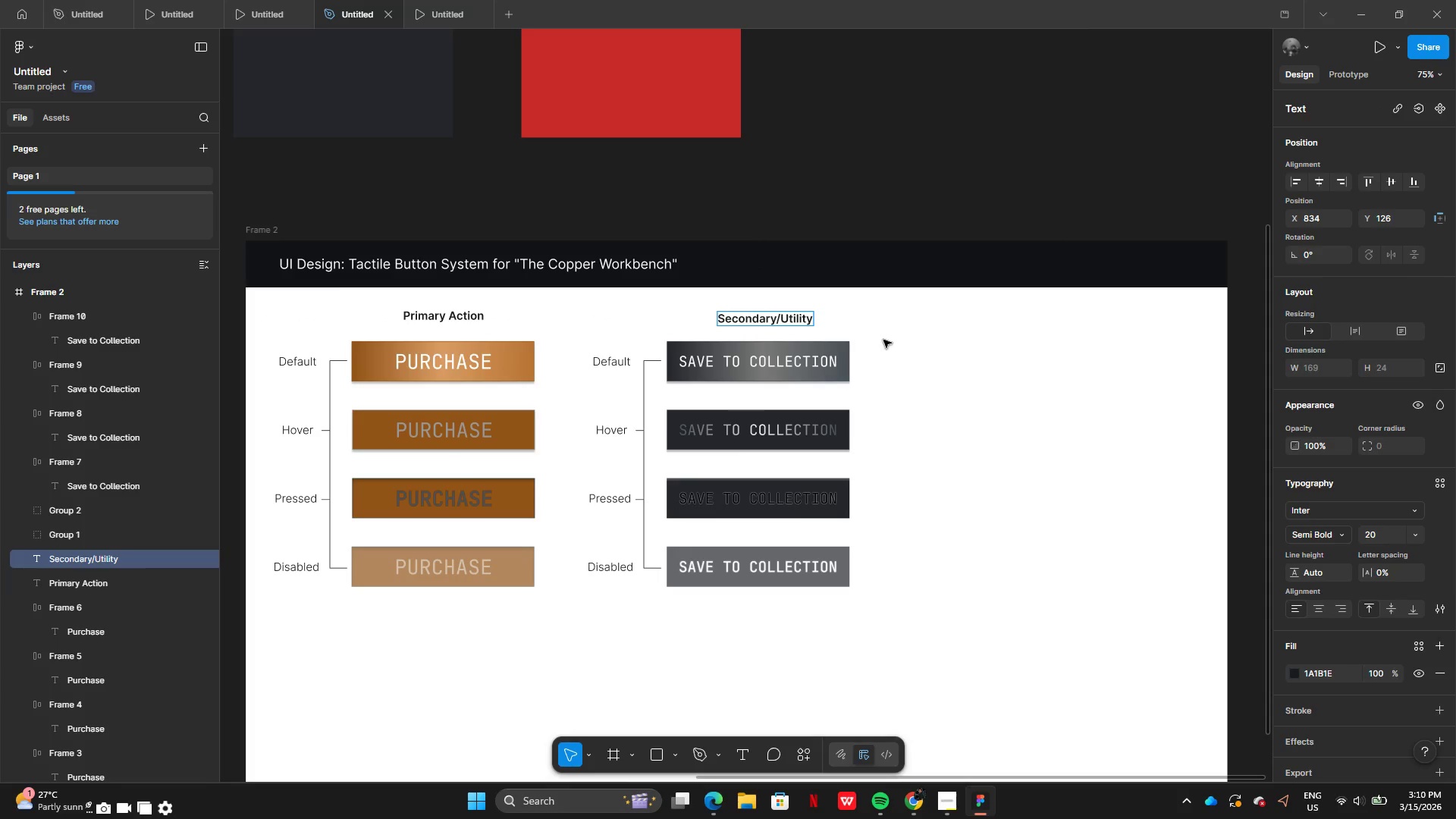 
left_click([883, 340])
 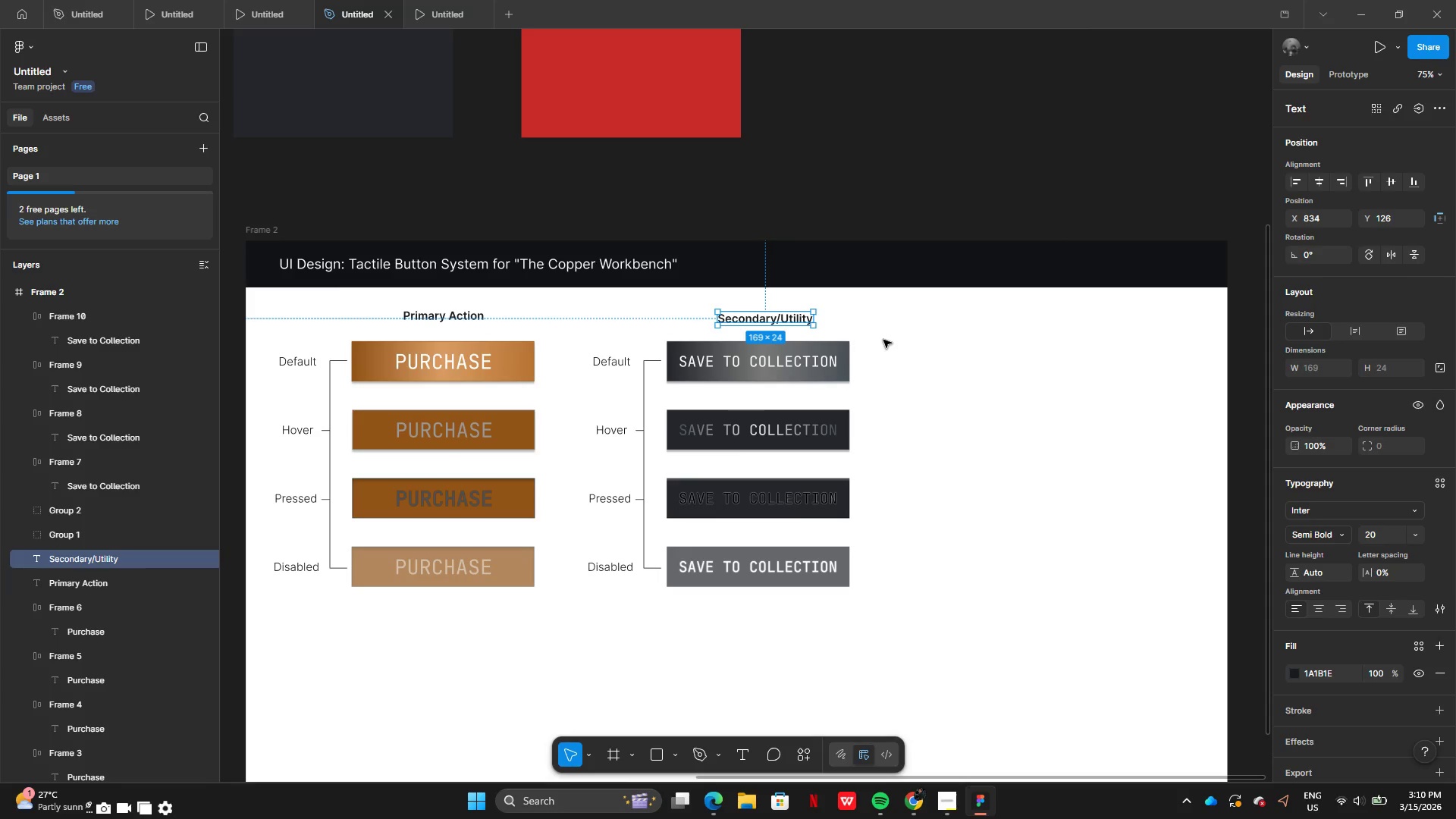 
left_click([883, 340])
 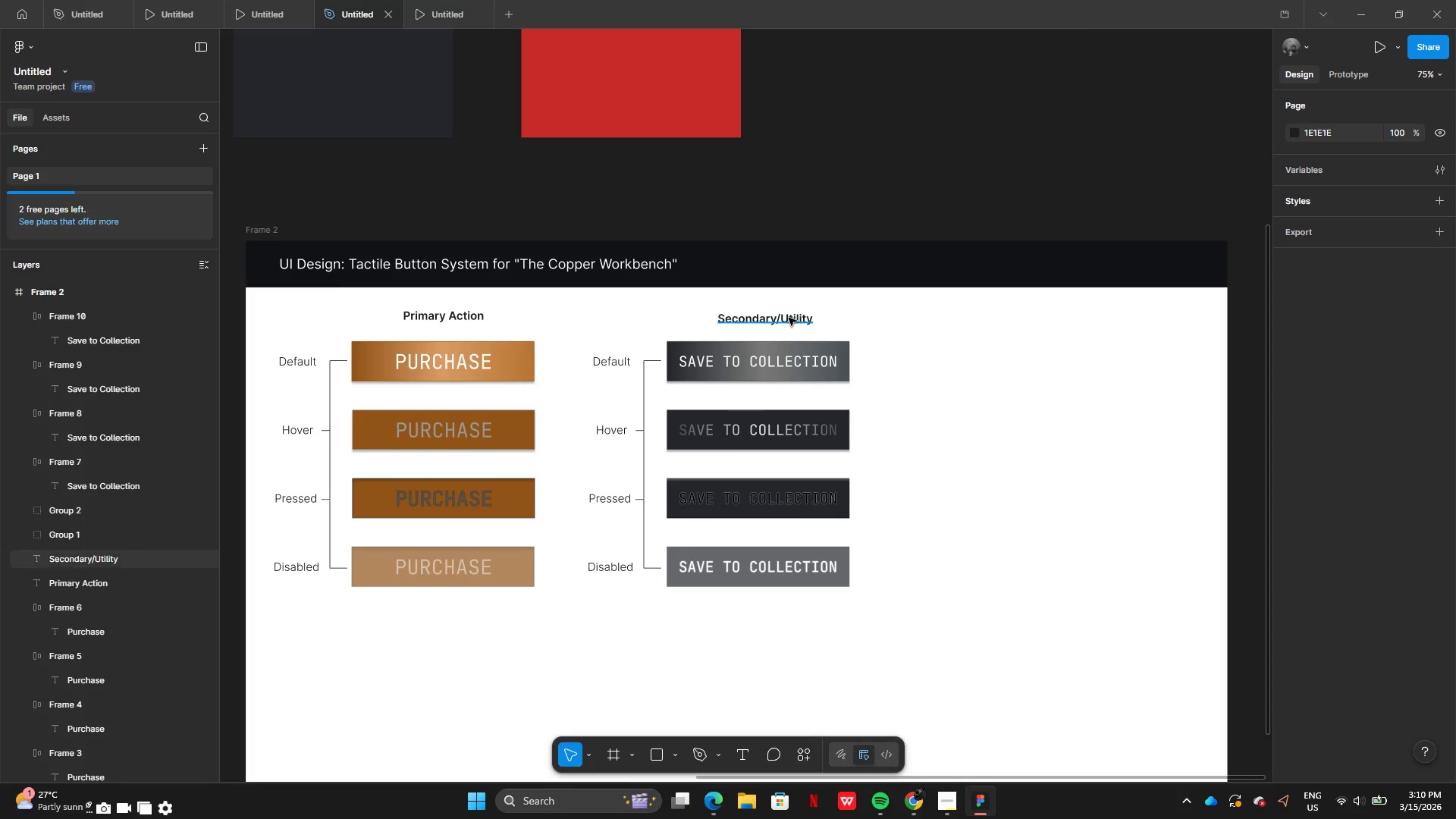 
left_click_drag(start_coordinate=[785, 318], to_coordinate=[779, 315])
 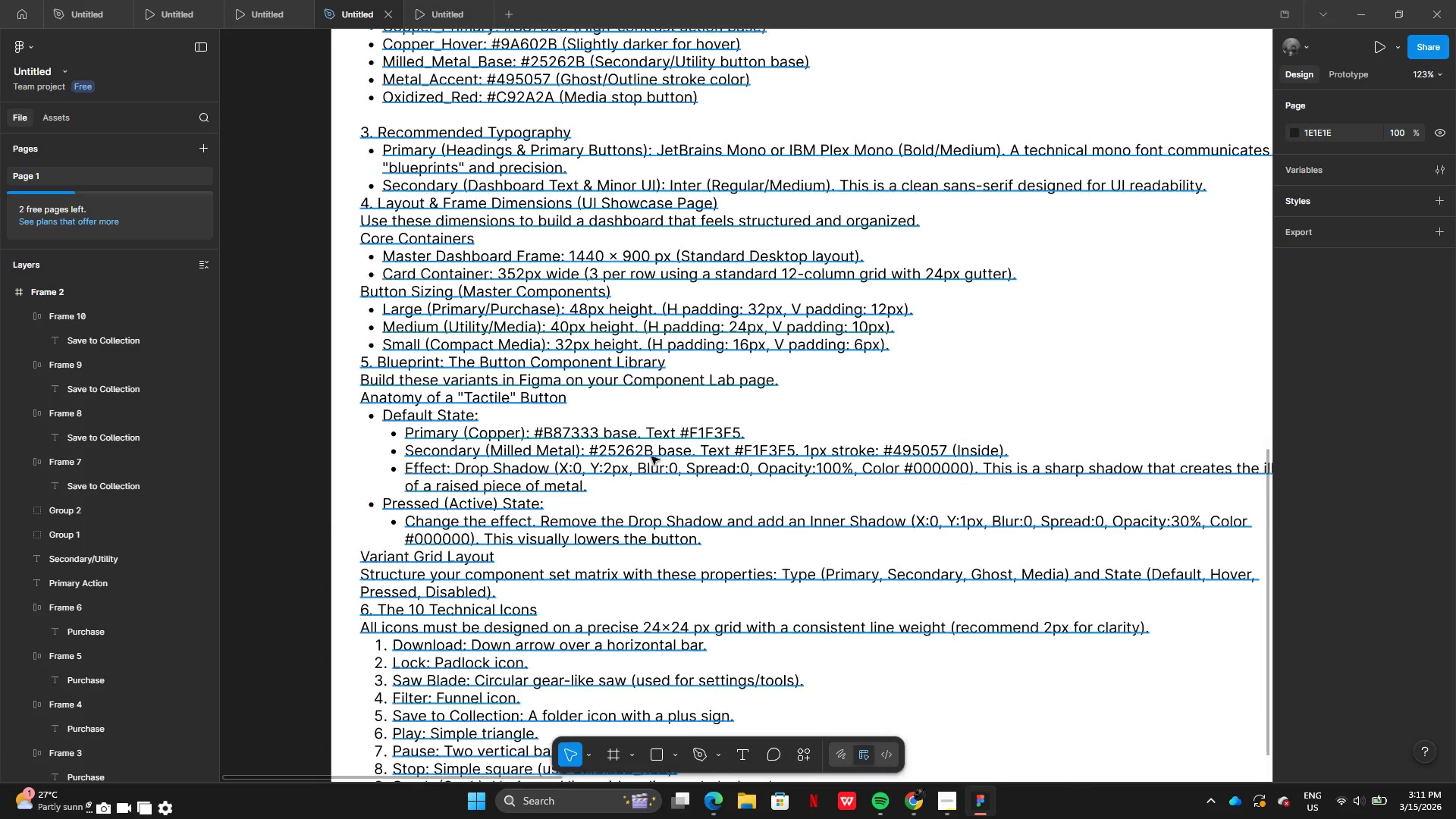 
wait(11.22)
 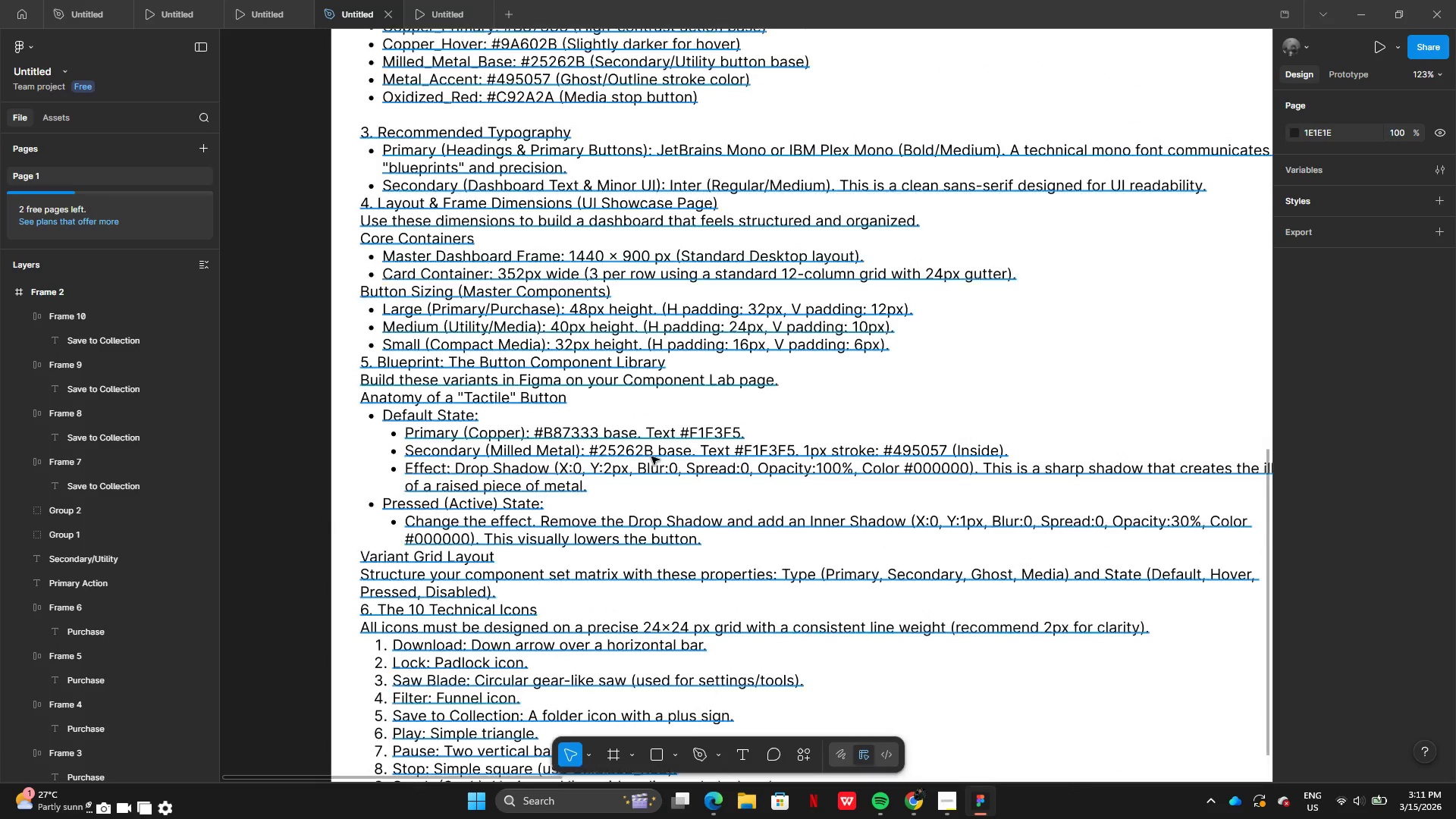 
double_click([598, 387])
 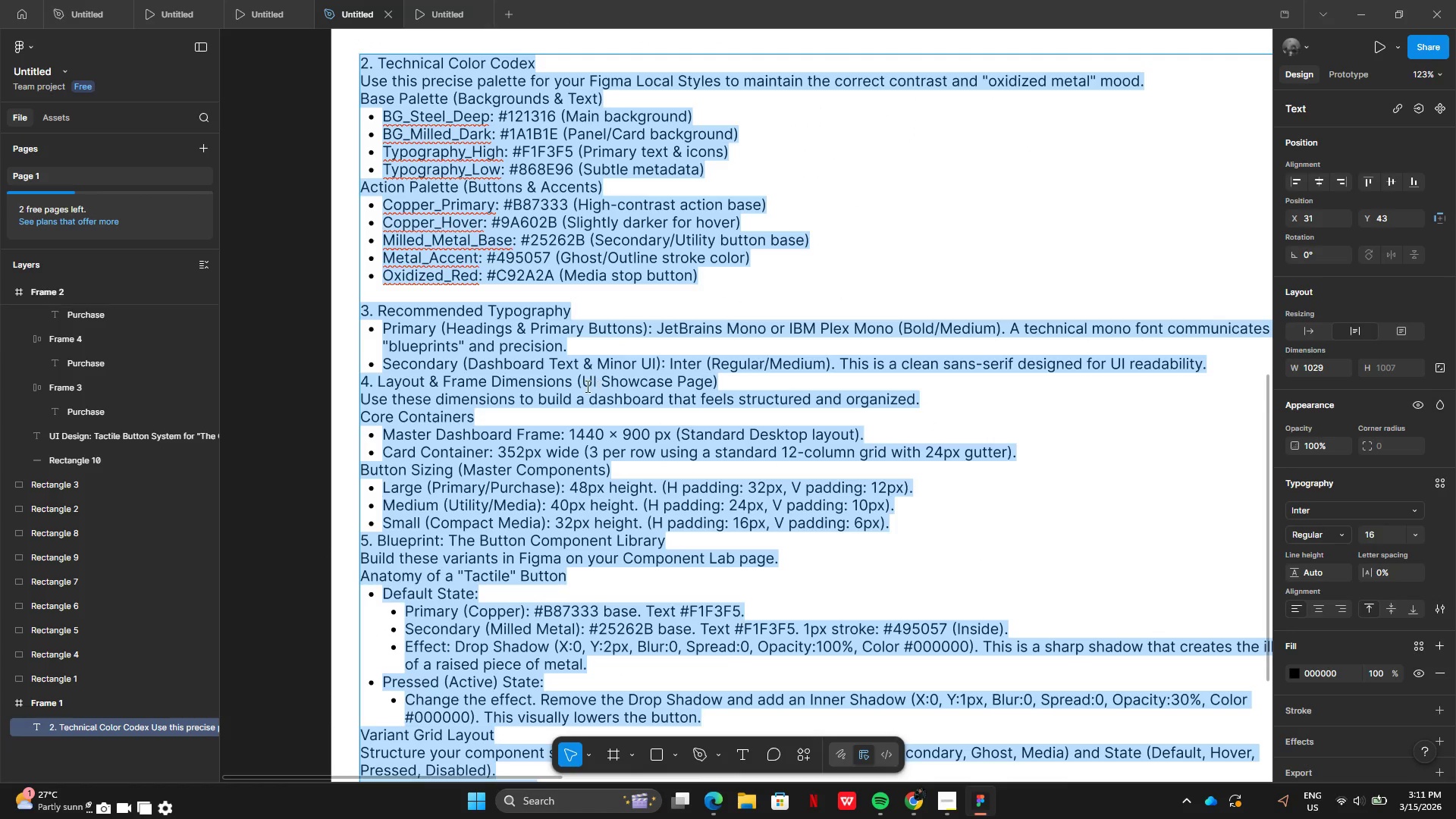 
left_click([586, 386])
 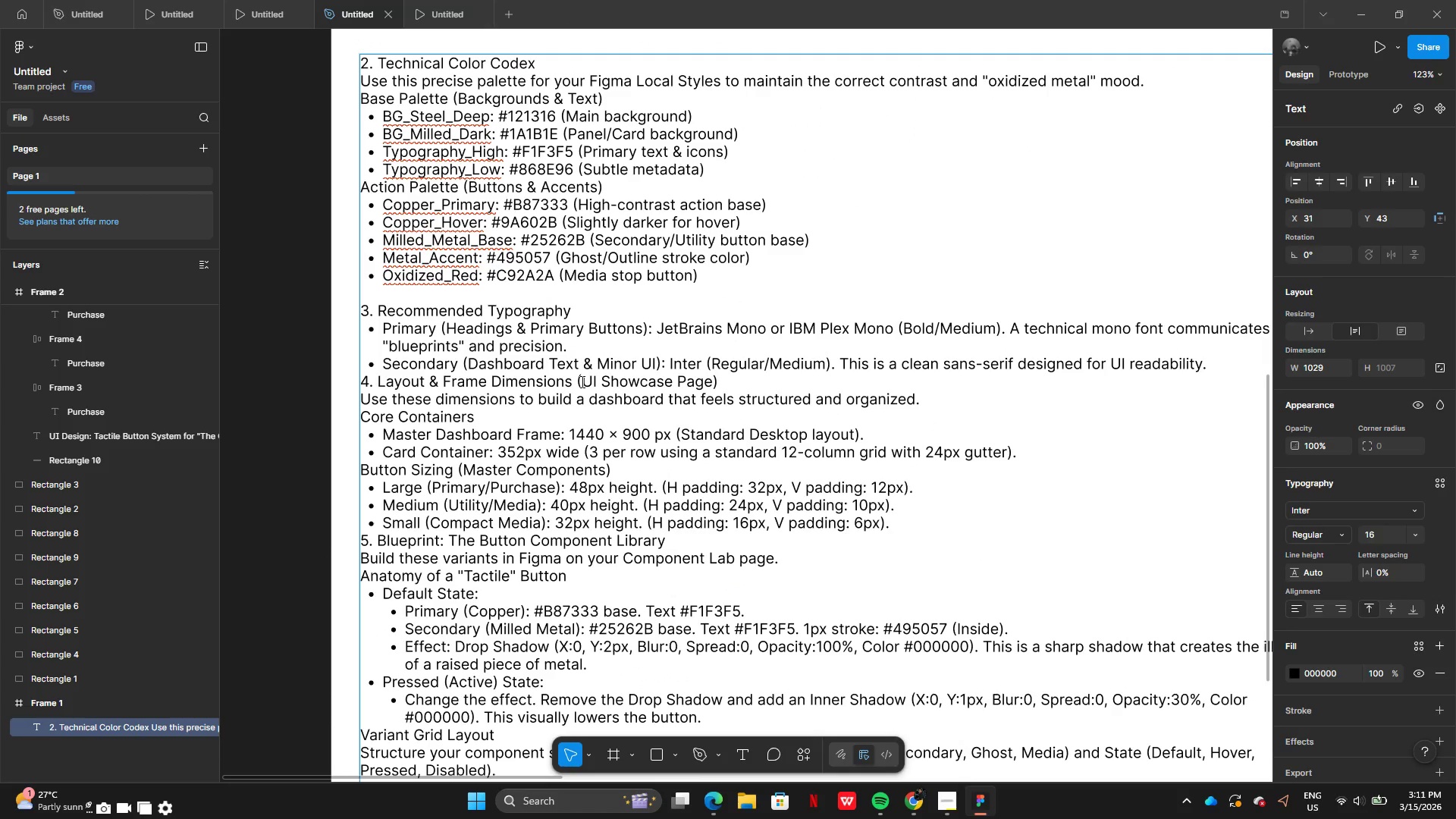 
left_click_drag(start_coordinate=[580, 381], to_coordinate=[709, 384])
 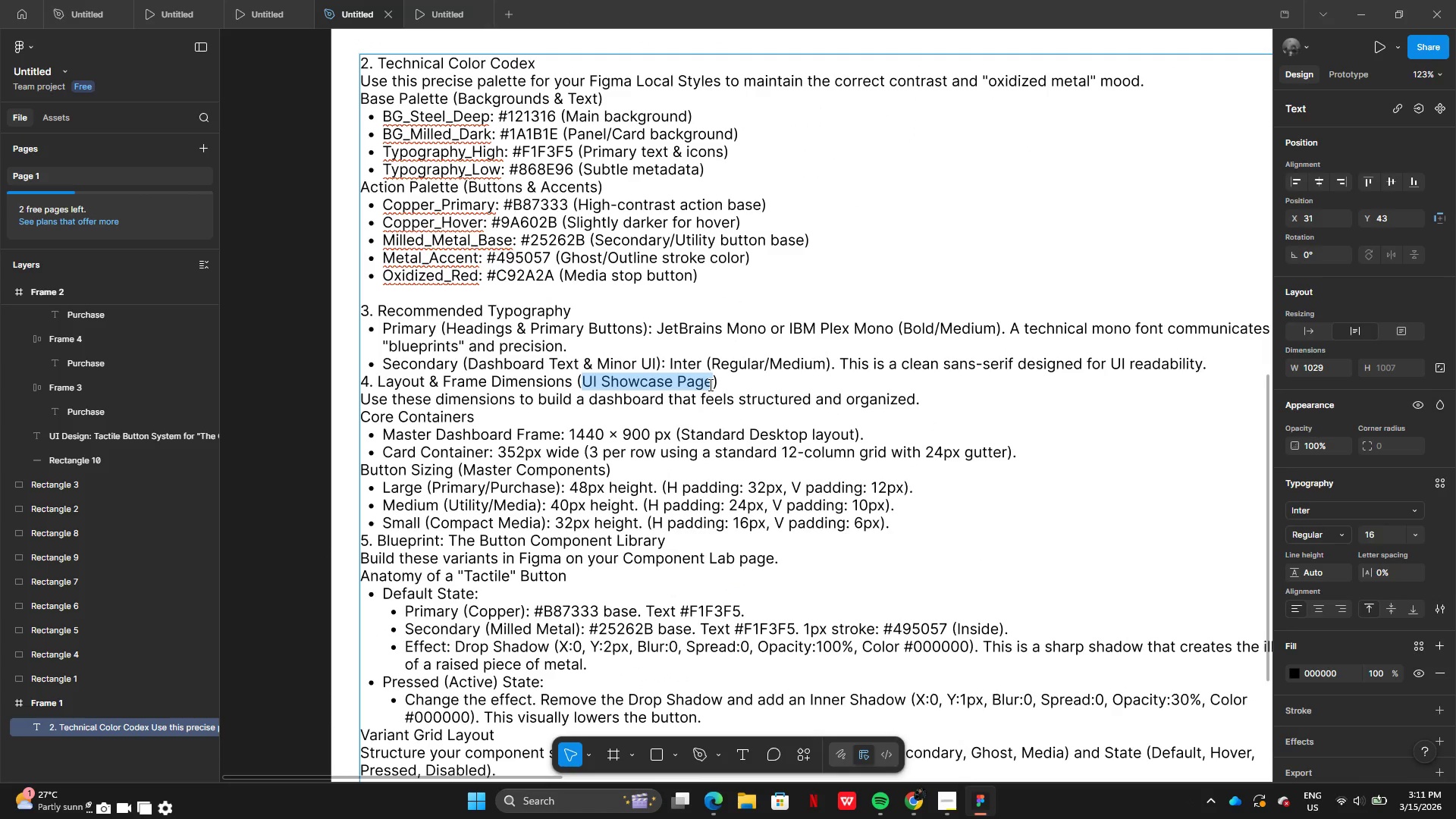 
key(Control+C)
 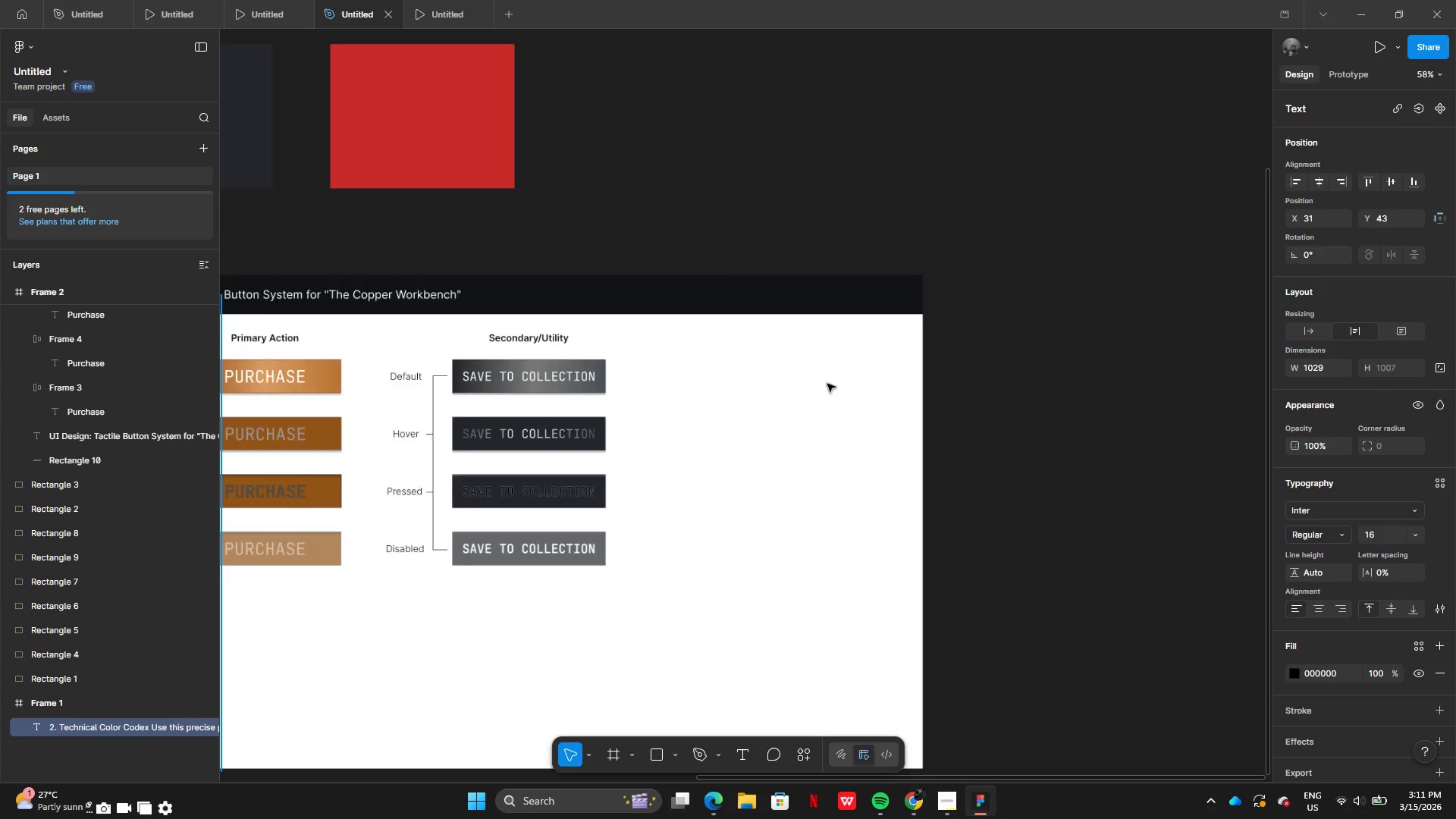 
left_click([402, 302])
 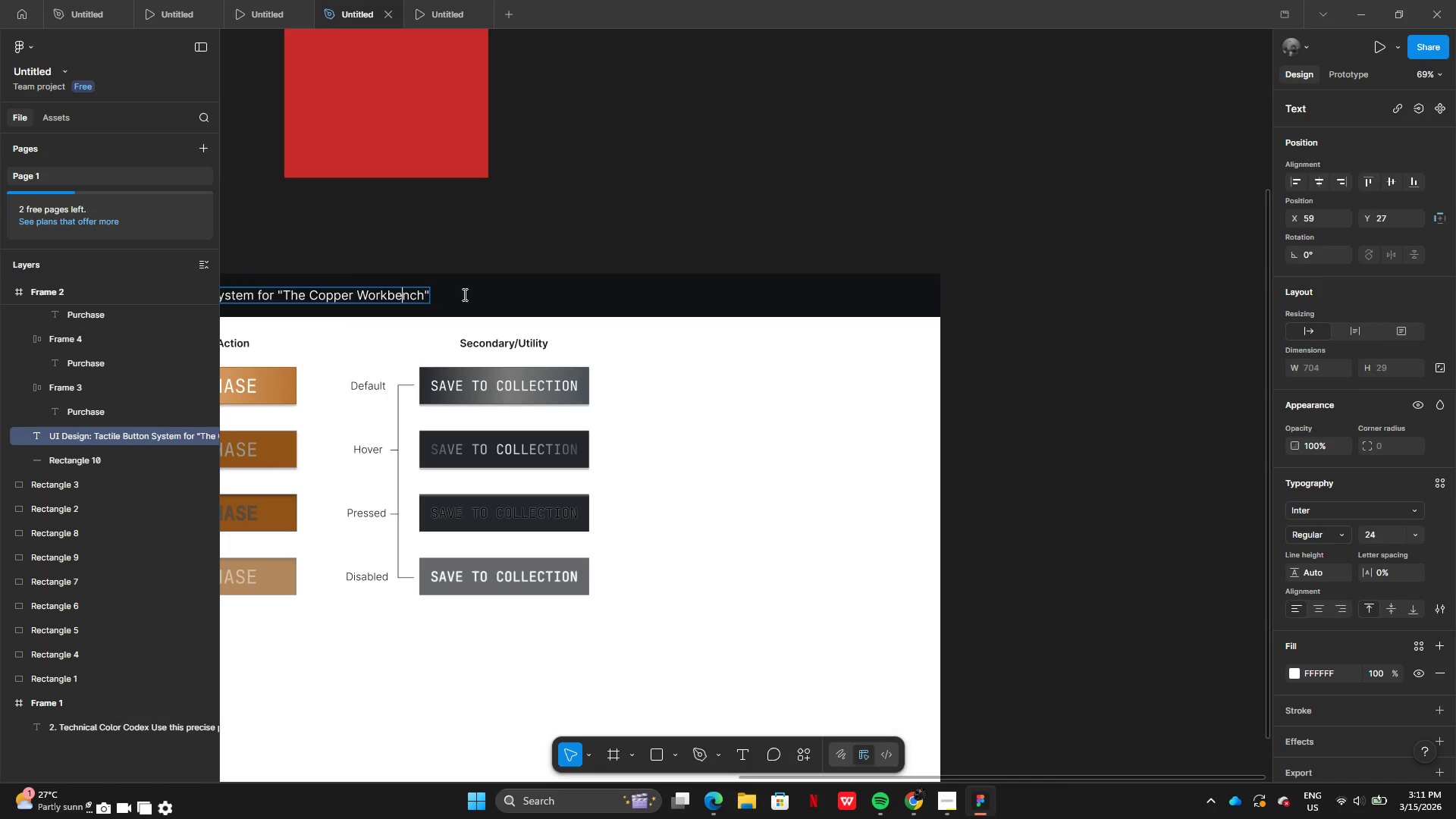 
left_click([504, 294])
 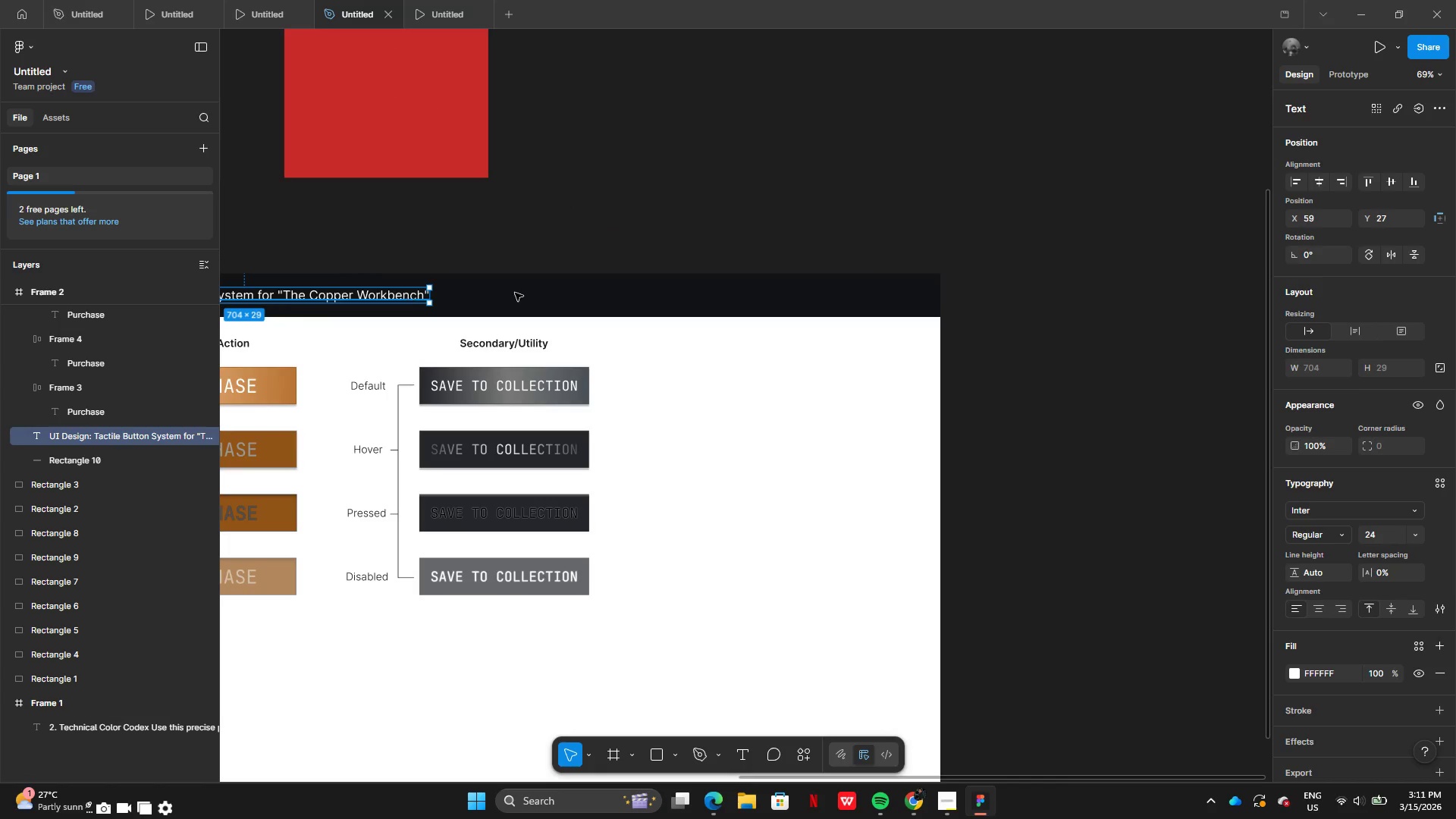 
left_click([667, 293])
 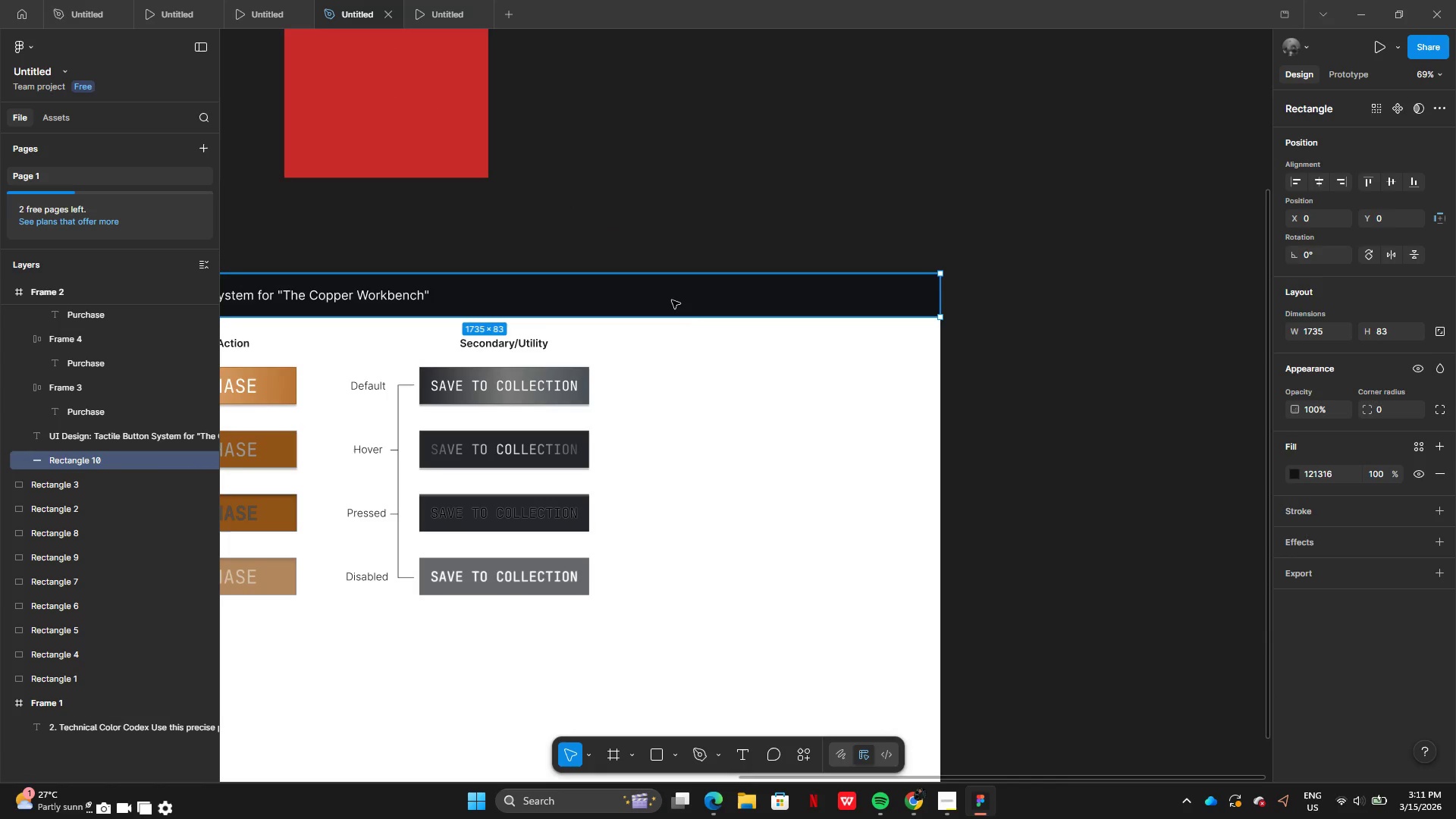 
key(Control+V)
 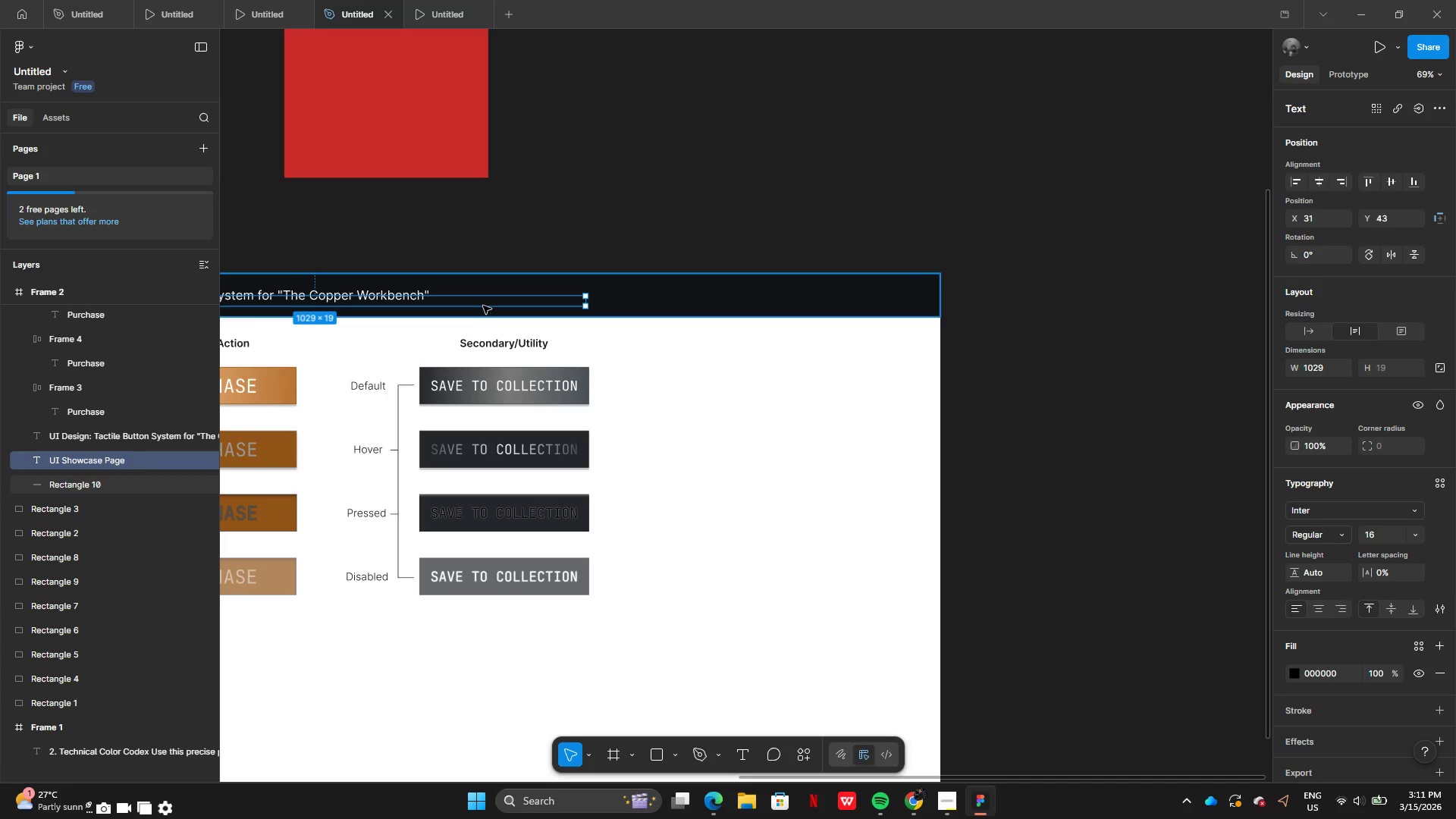 
left_click_drag(start_coordinate=[485, 300], to_coordinate=[1134, 397])
 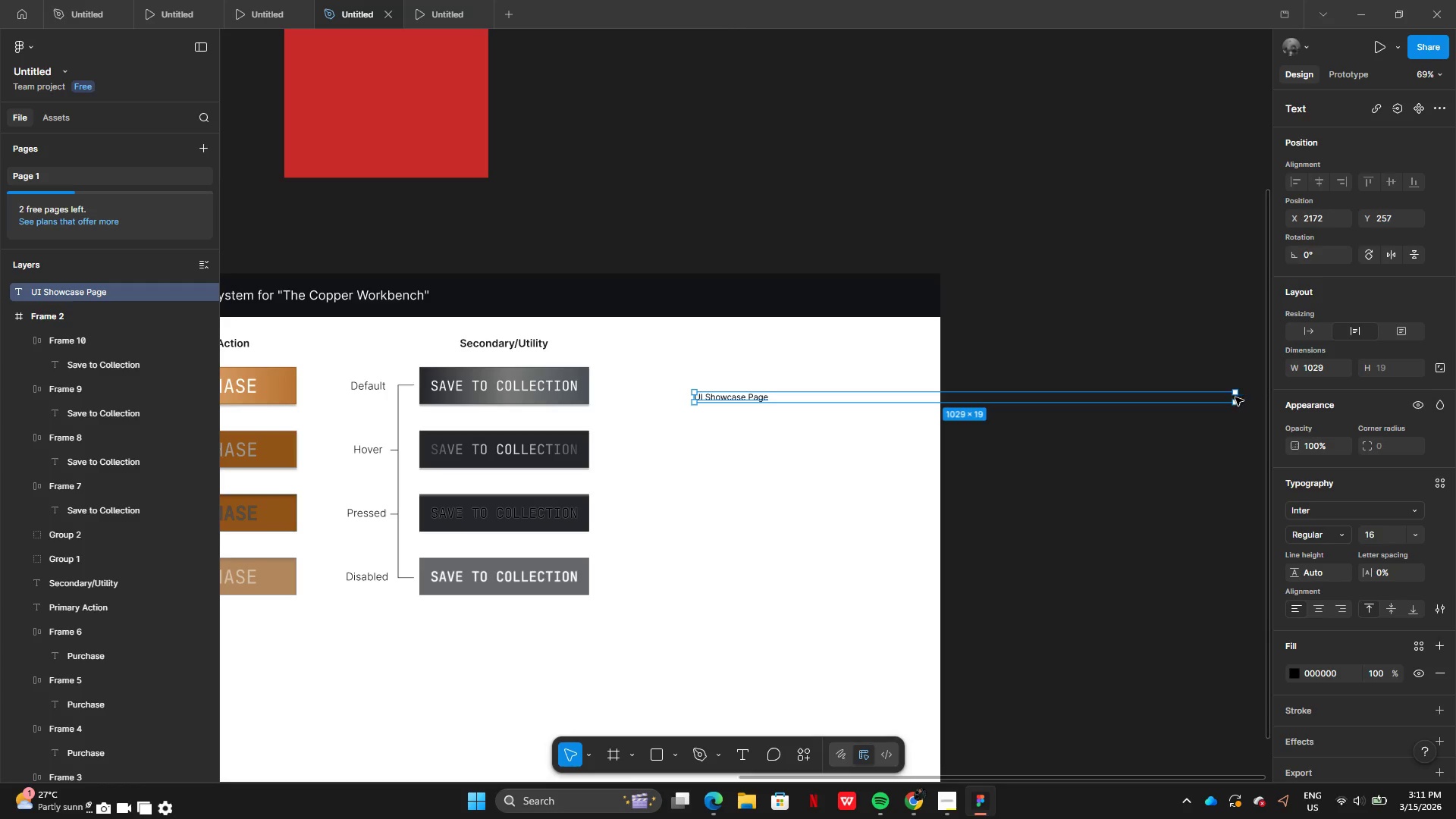 
left_click_drag(start_coordinate=[1239, 397], to_coordinate=[783, 378])
 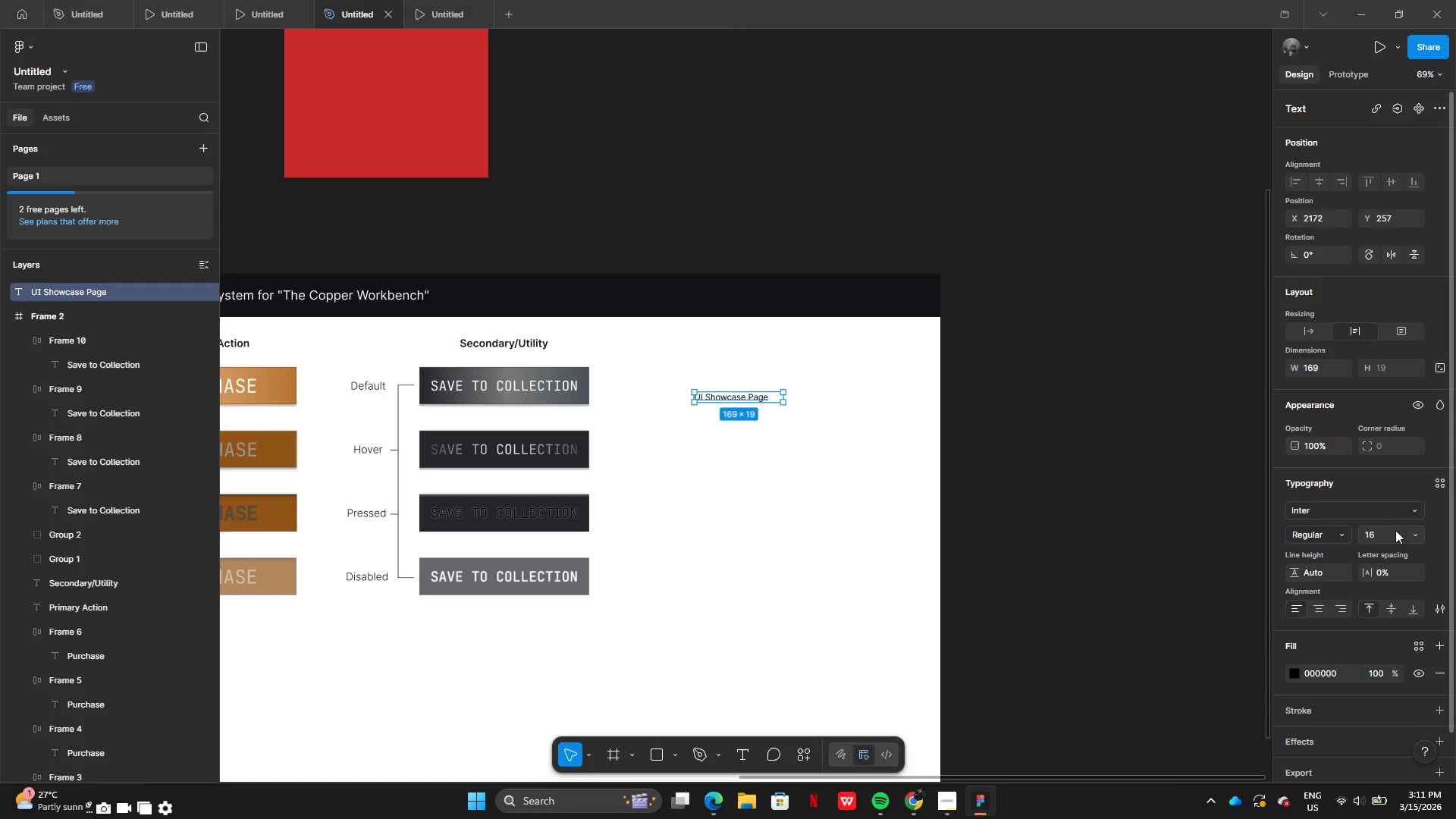 
left_click([1413, 511])
 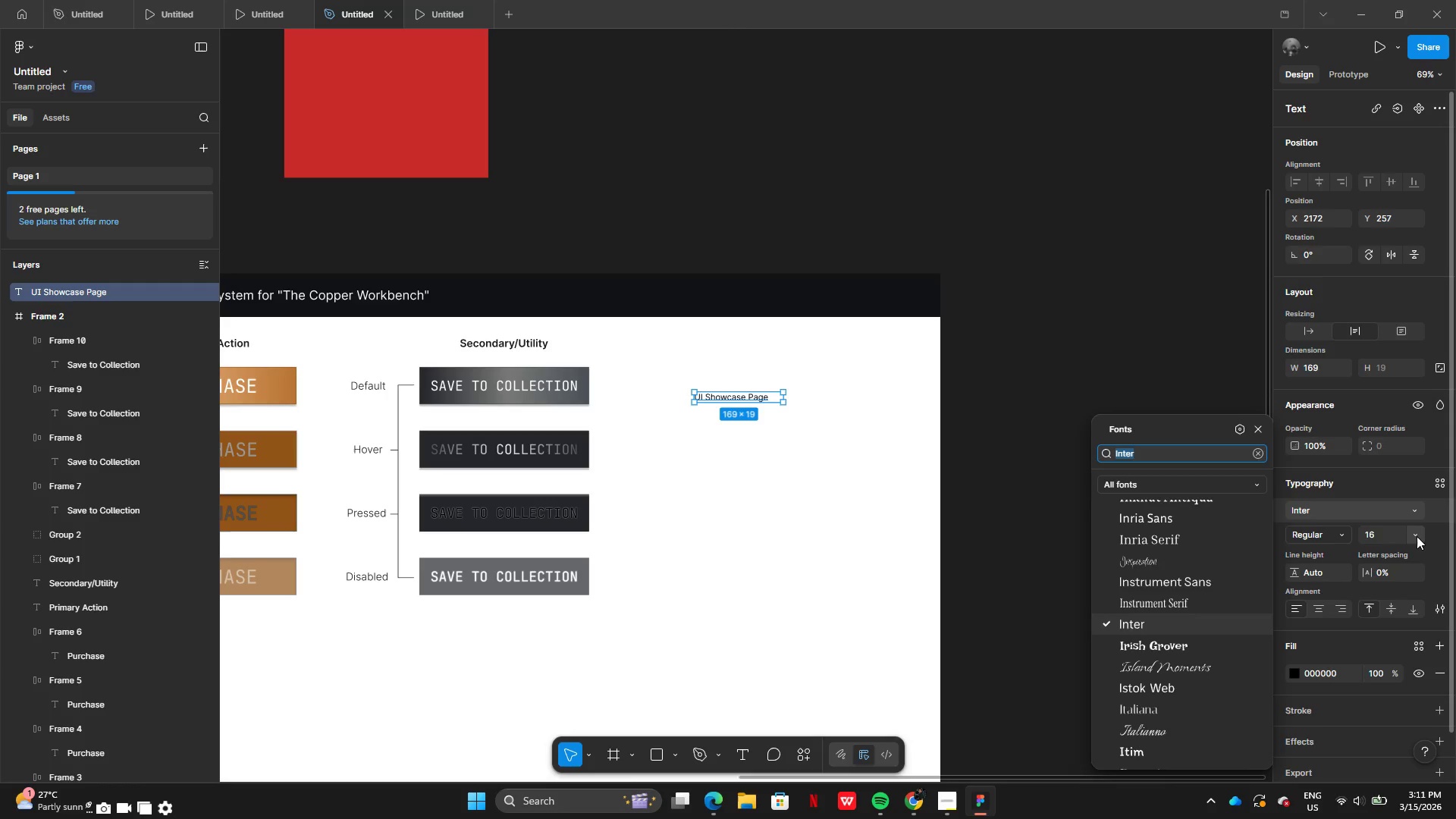 
left_click([1417, 536])
 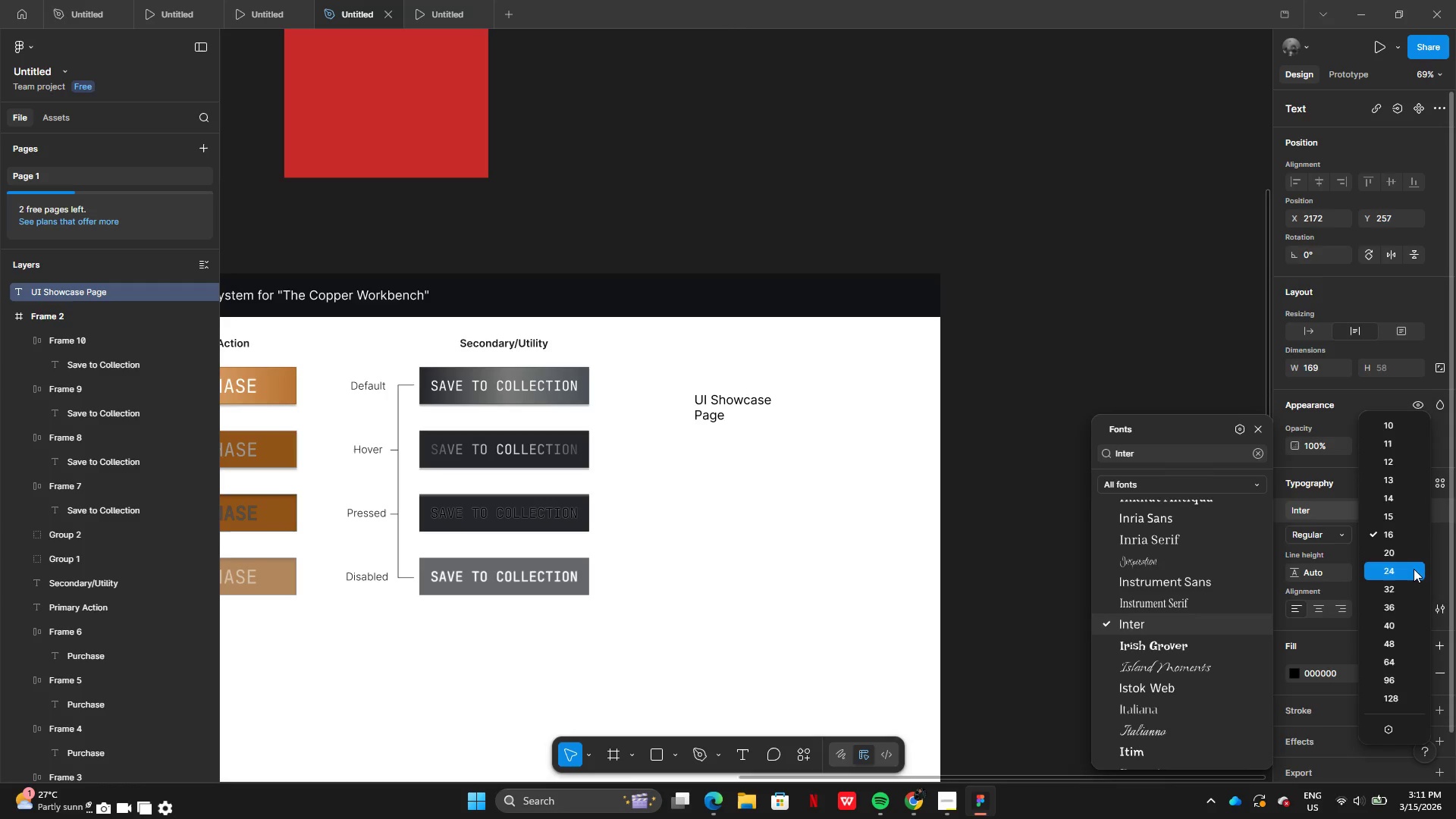 
left_click([1413, 585])
 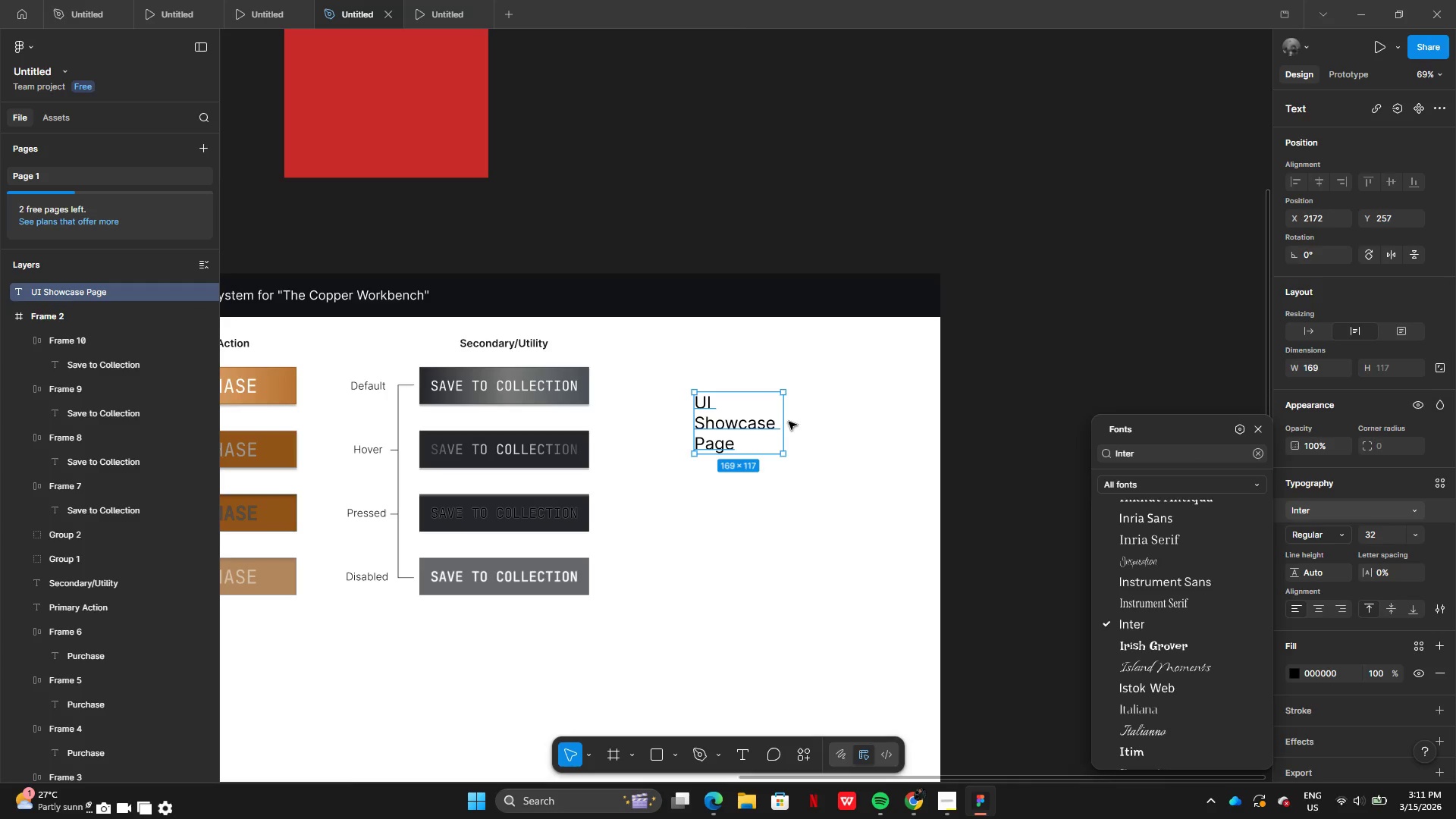 
left_click_drag(start_coordinate=[787, 420], to_coordinate=[847, 410])
 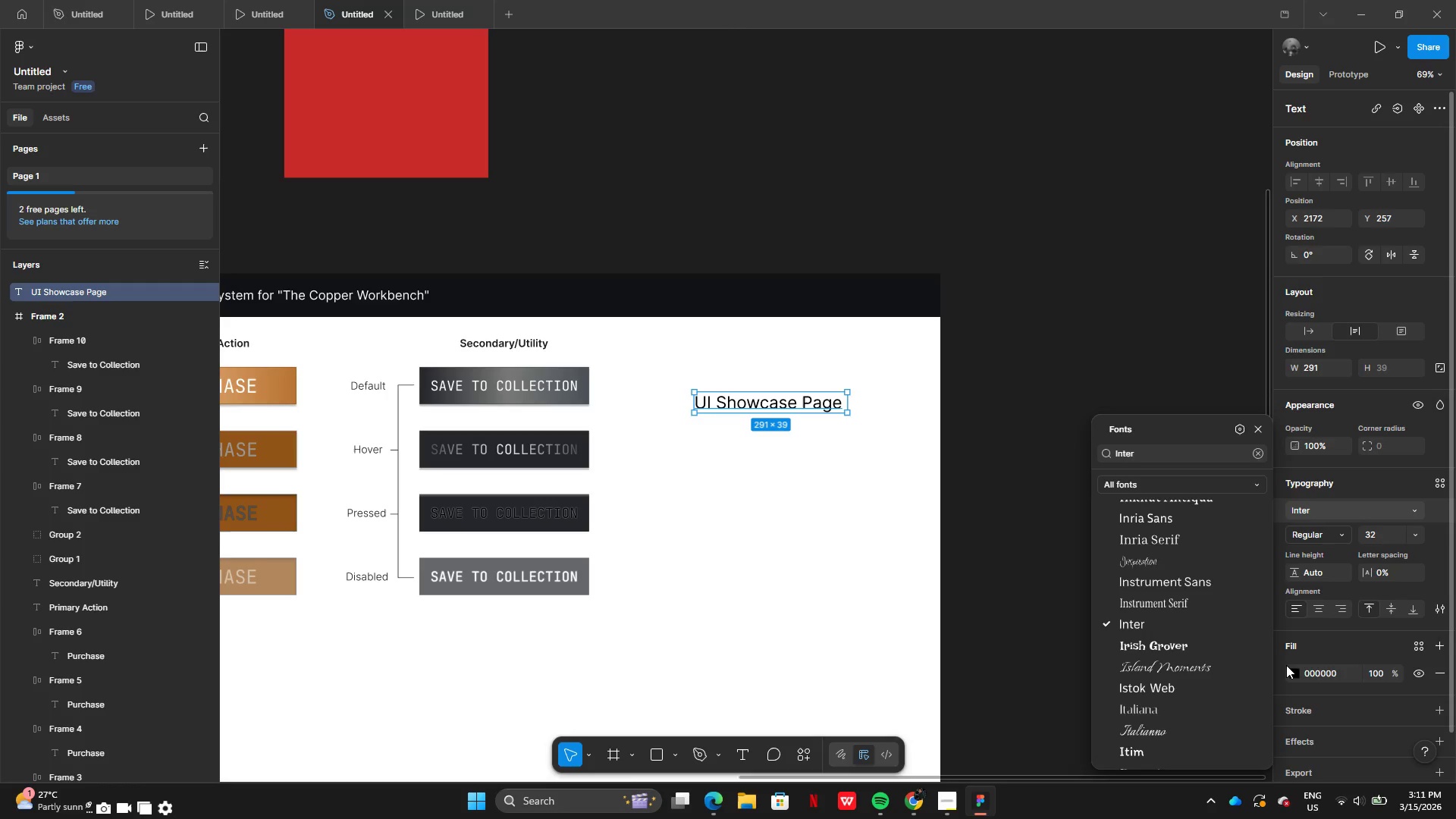 
left_click([1299, 673])
 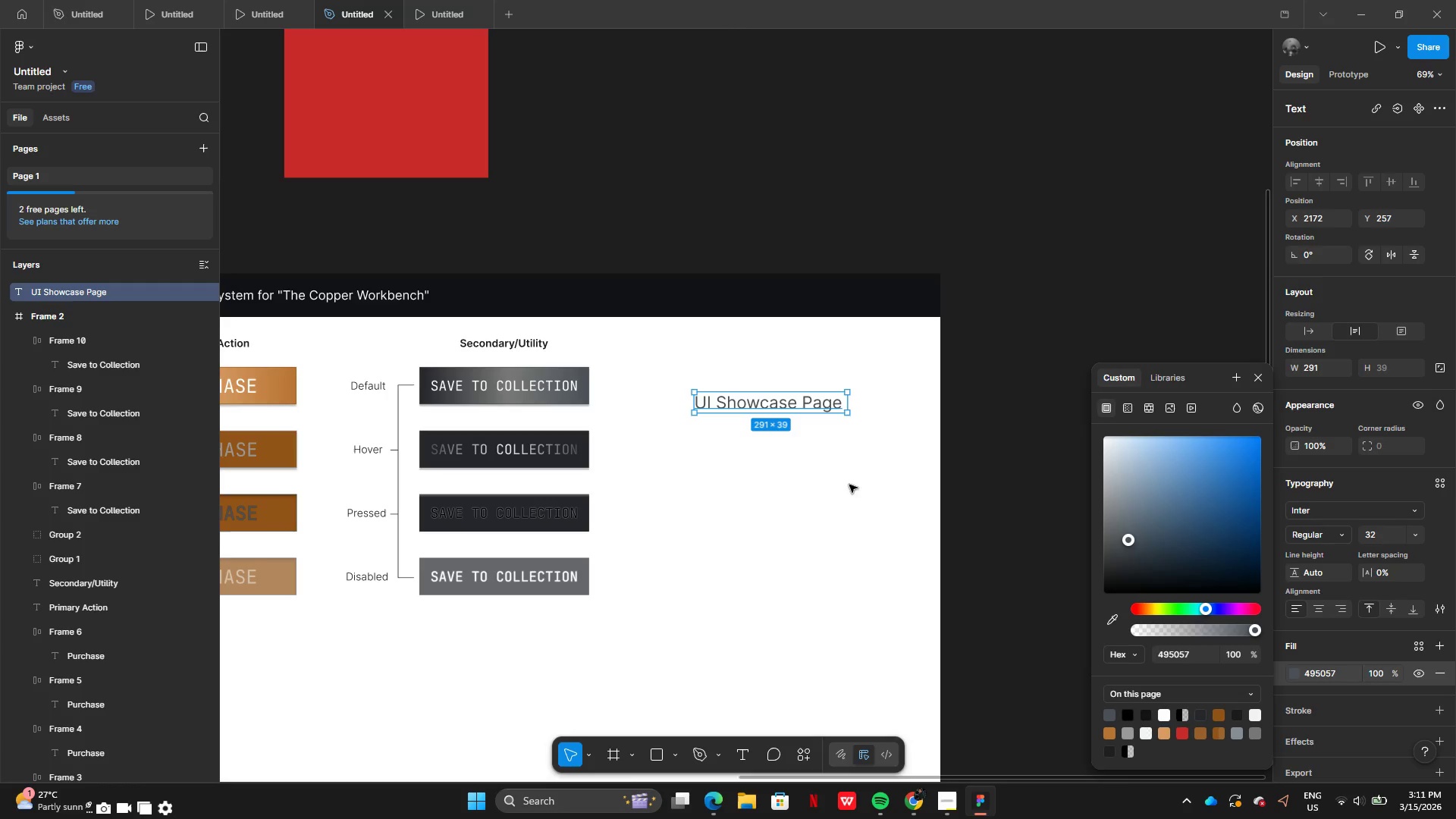 
left_click_drag(start_coordinate=[821, 402], to_coordinate=[890, 294])
 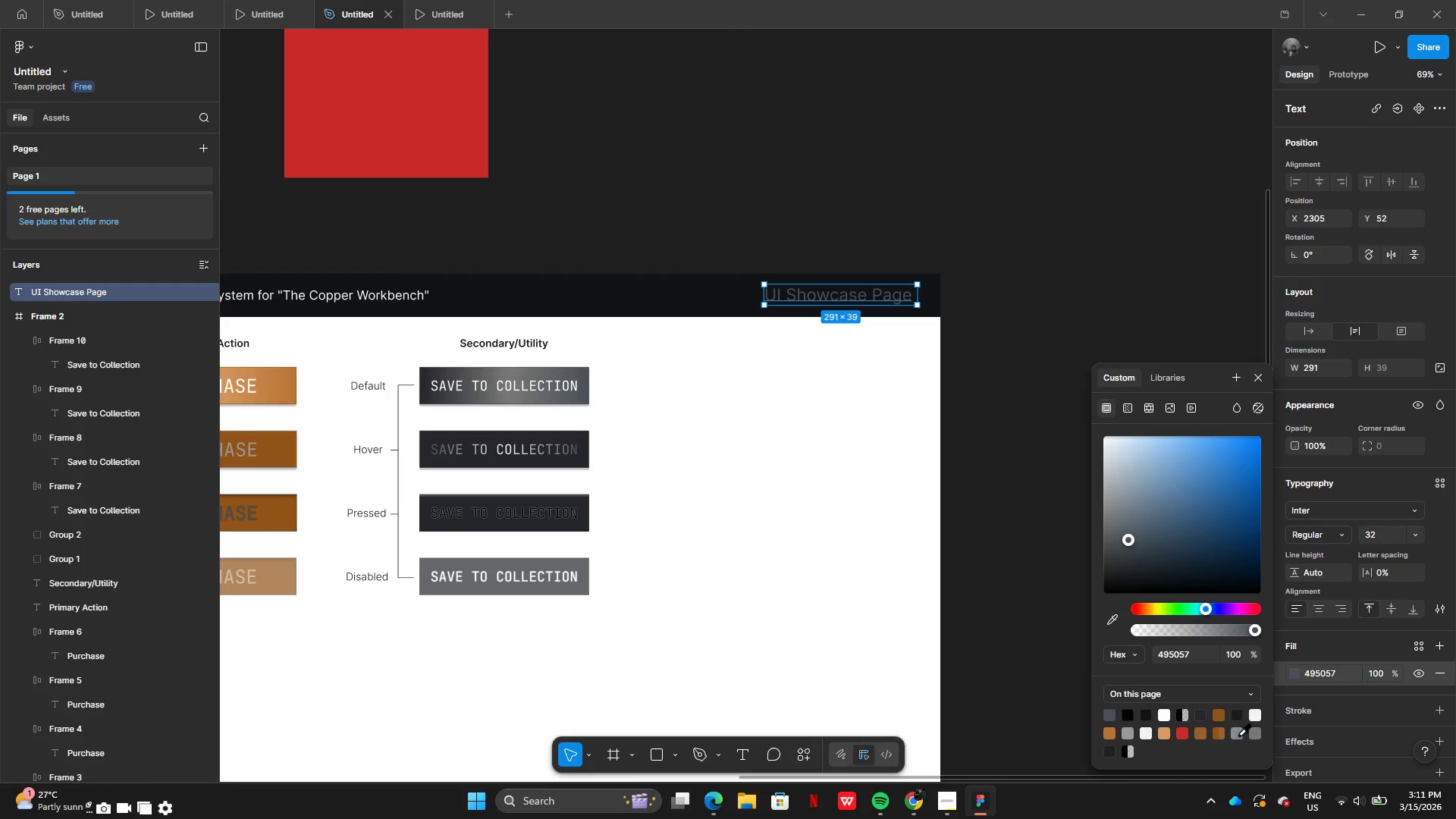 
left_click([1241, 735])
 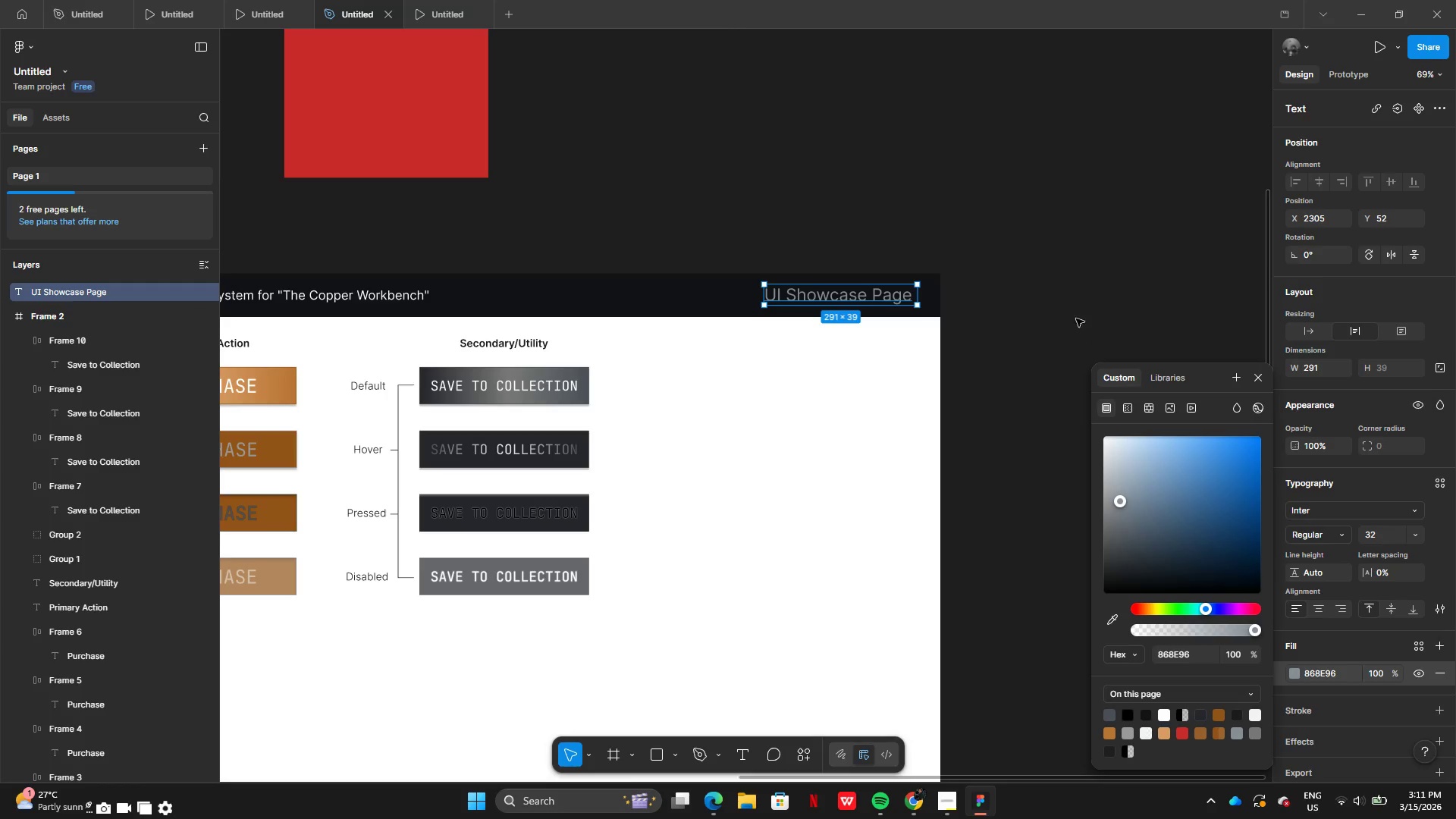 
left_click_drag(start_coordinate=[1058, 281], to_coordinate=[1062, 282])
 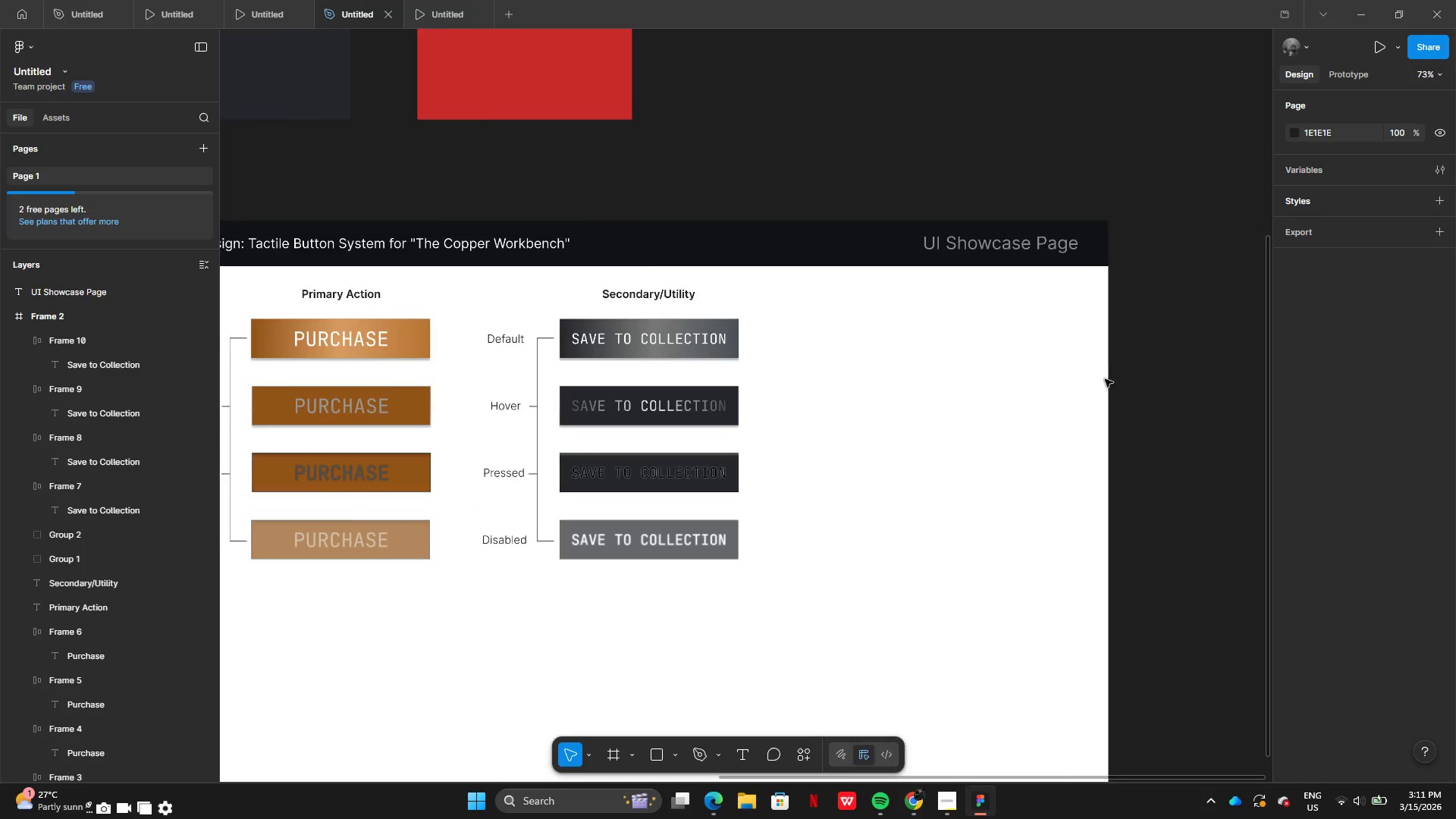 
left_click_drag(start_coordinate=[1009, 246], to_coordinate=[1020, 246])
 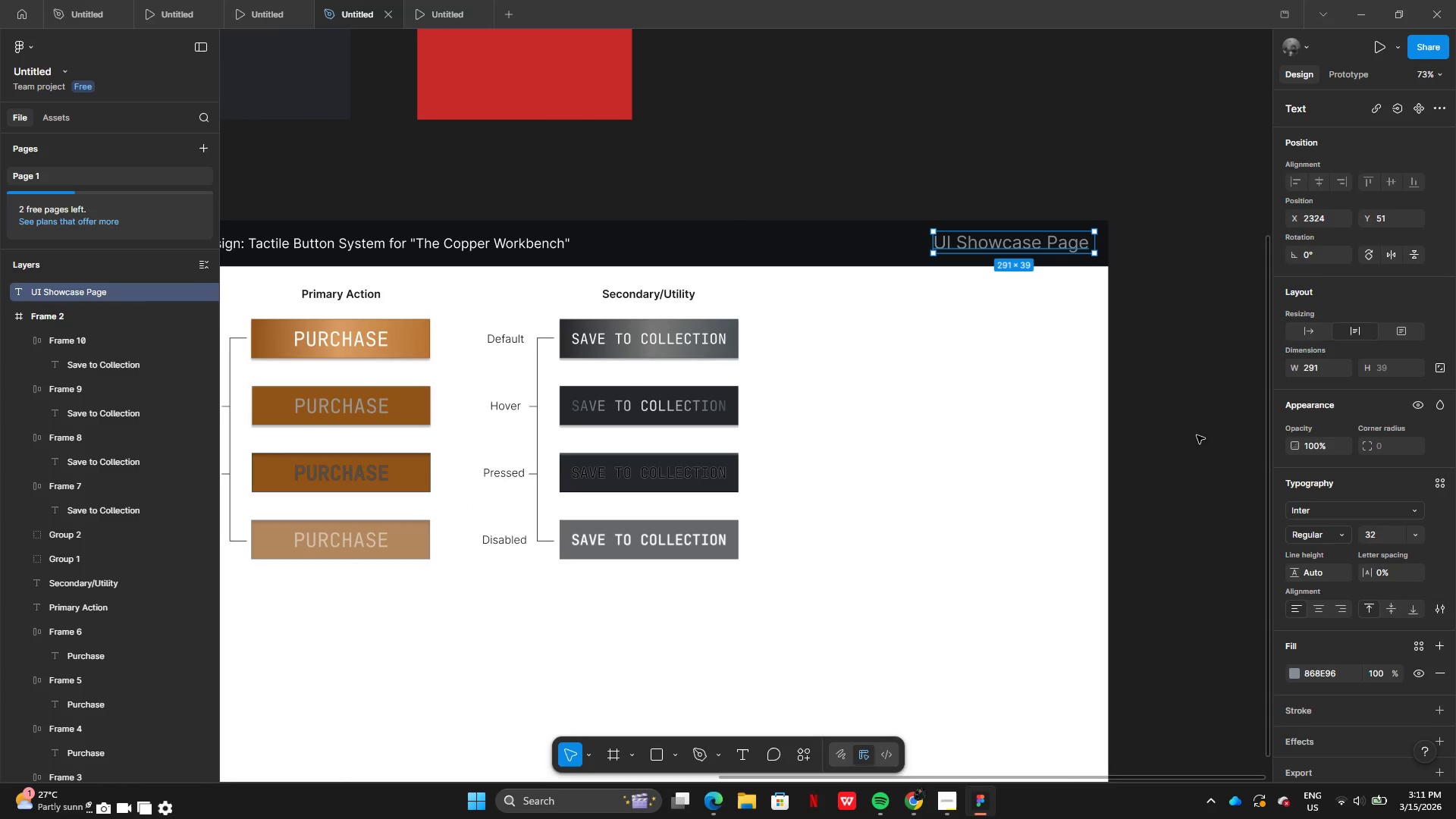 
left_click([1197, 435])
 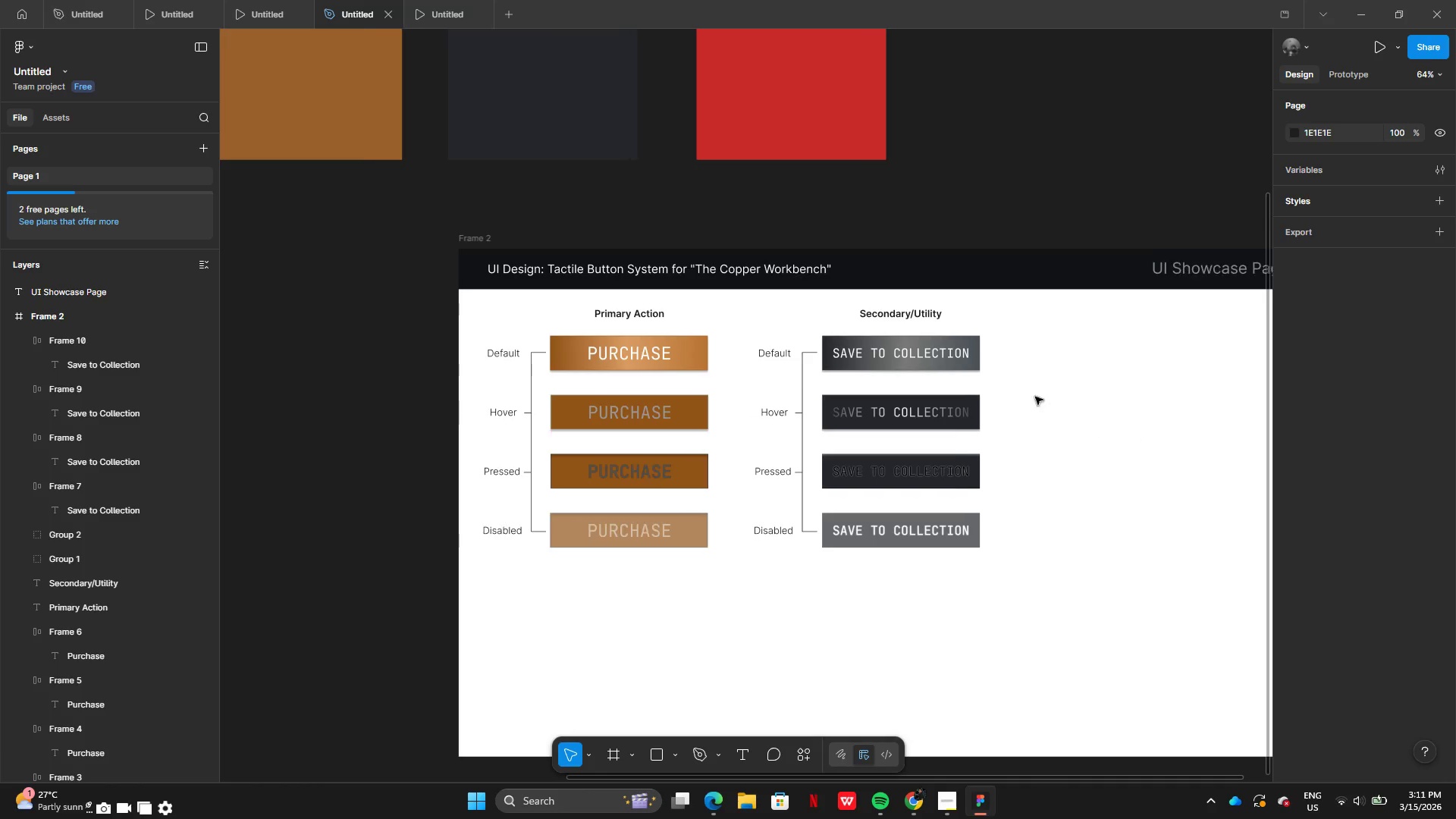 
left_click([800, 270])
 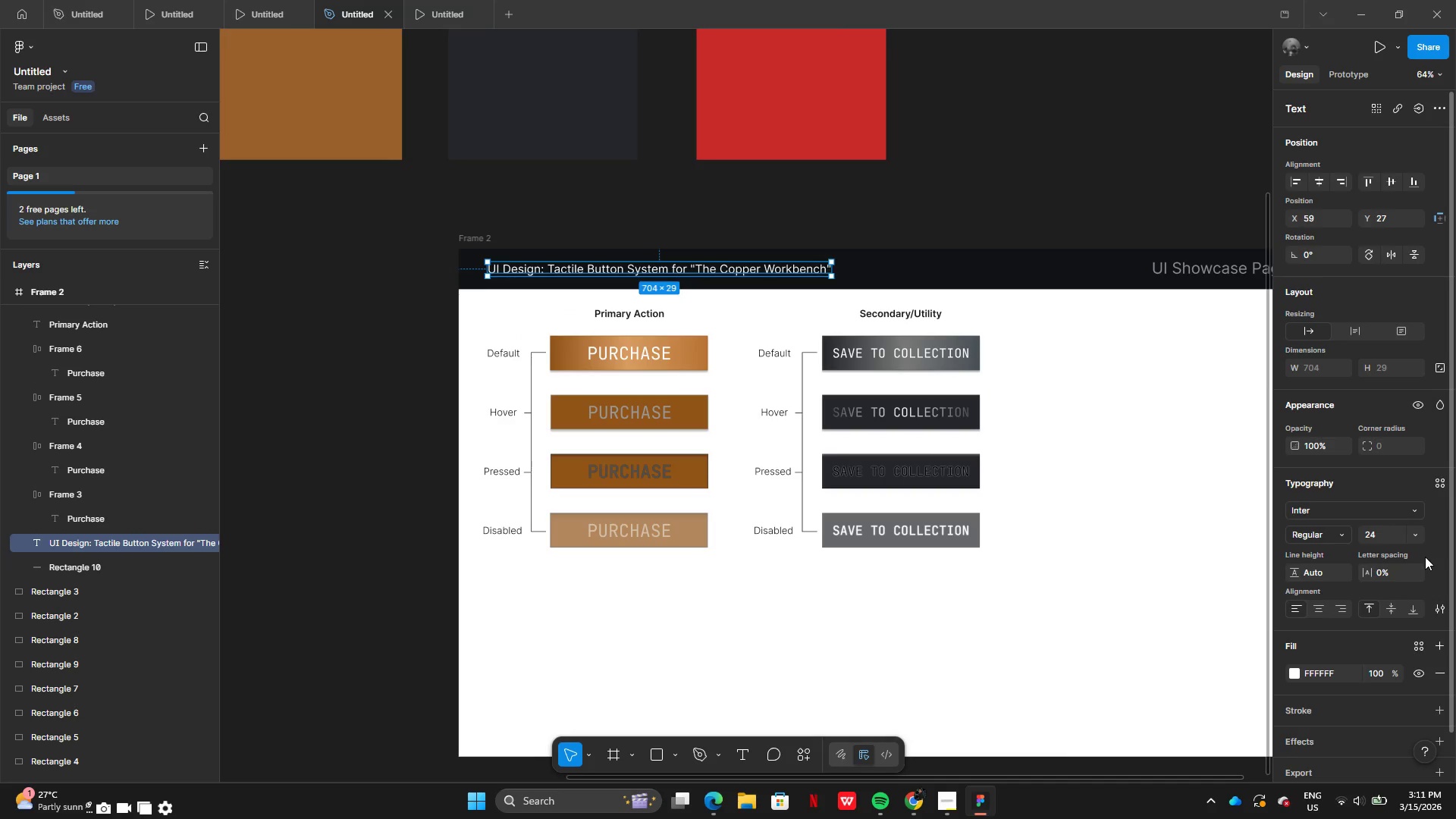 
left_click([1420, 535])
 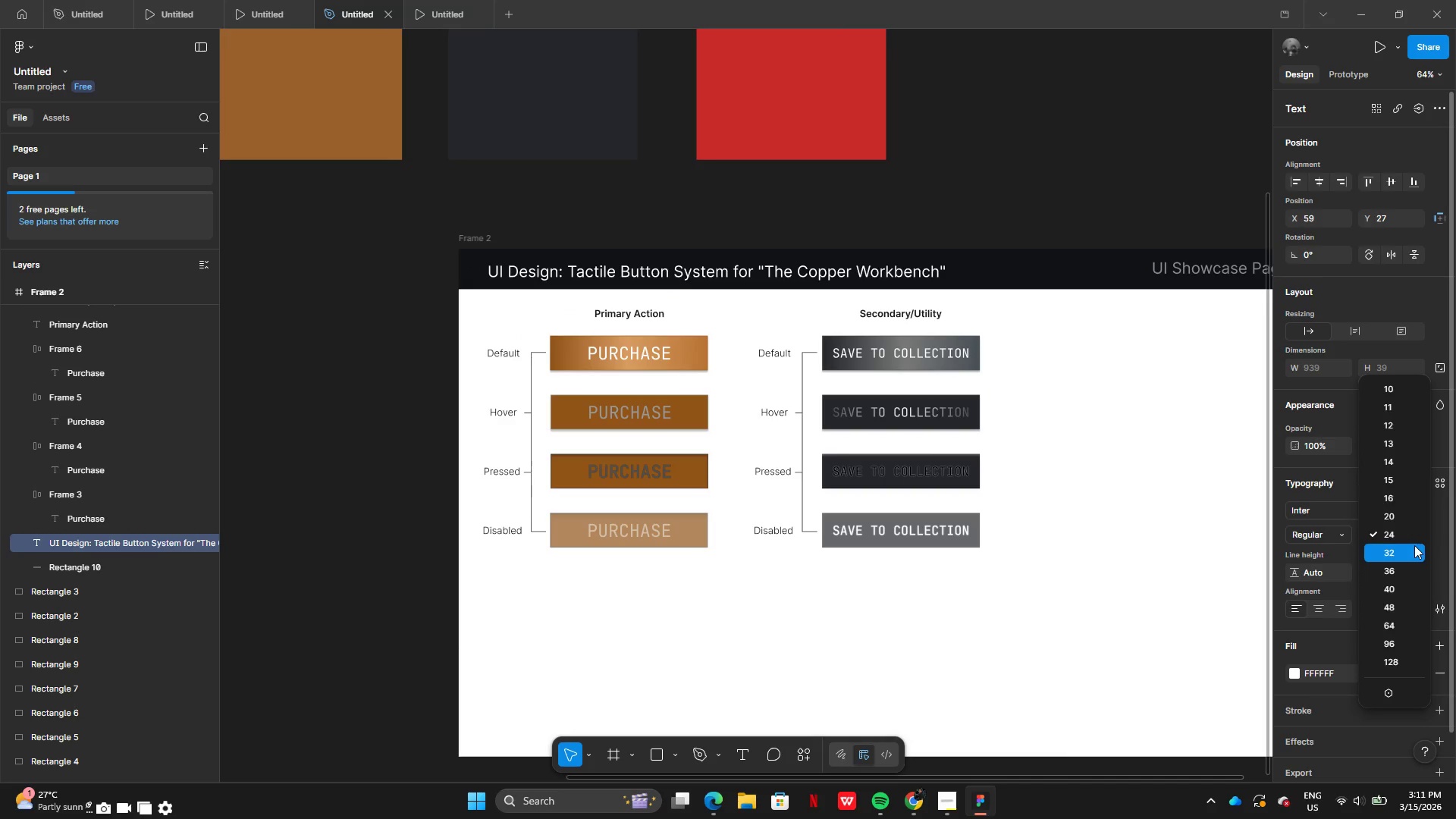 
left_click([1414, 545])
 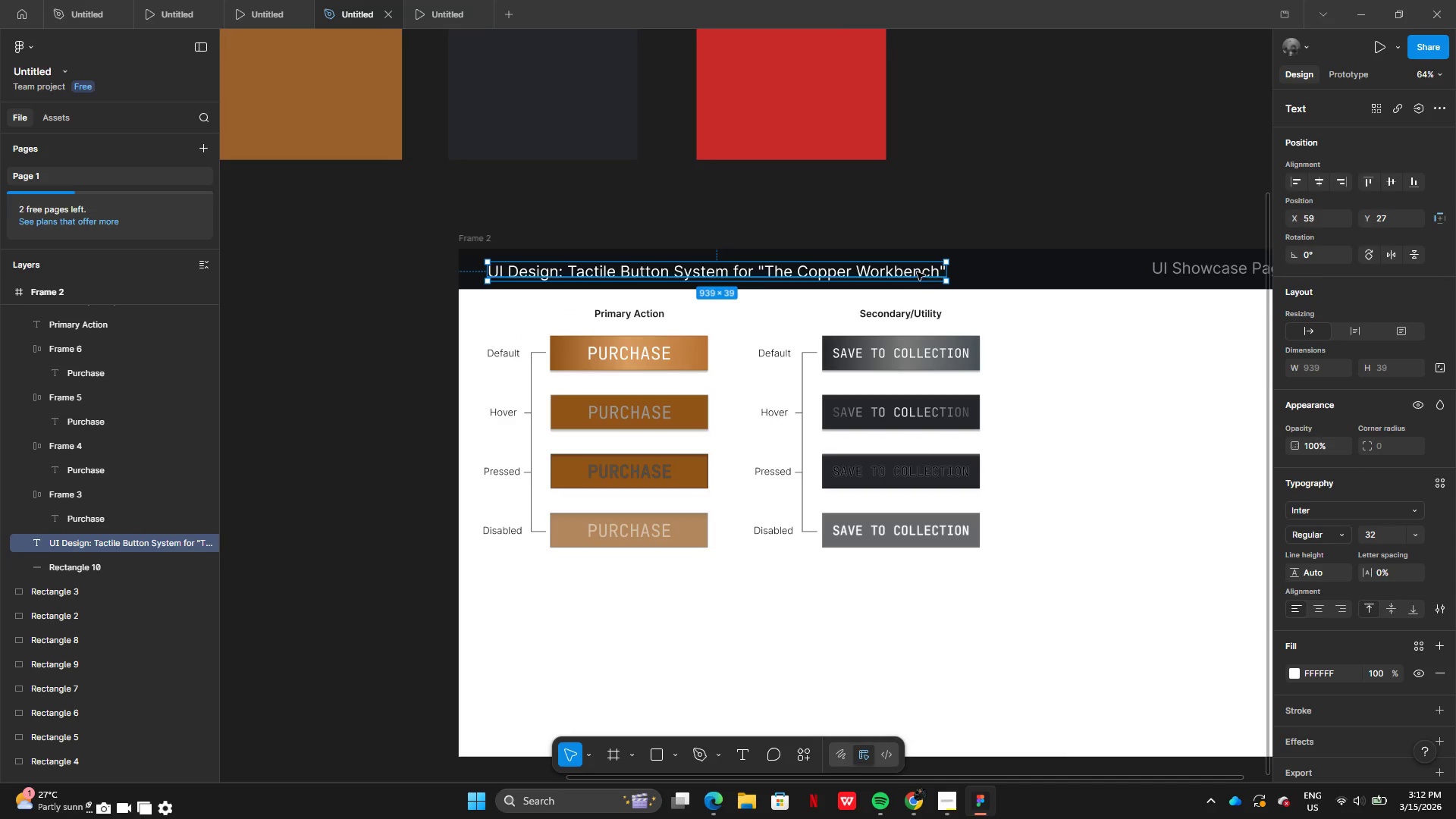 
left_click_drag(start_coordinate=[910, 269], to_coordinate=[900, 265])
 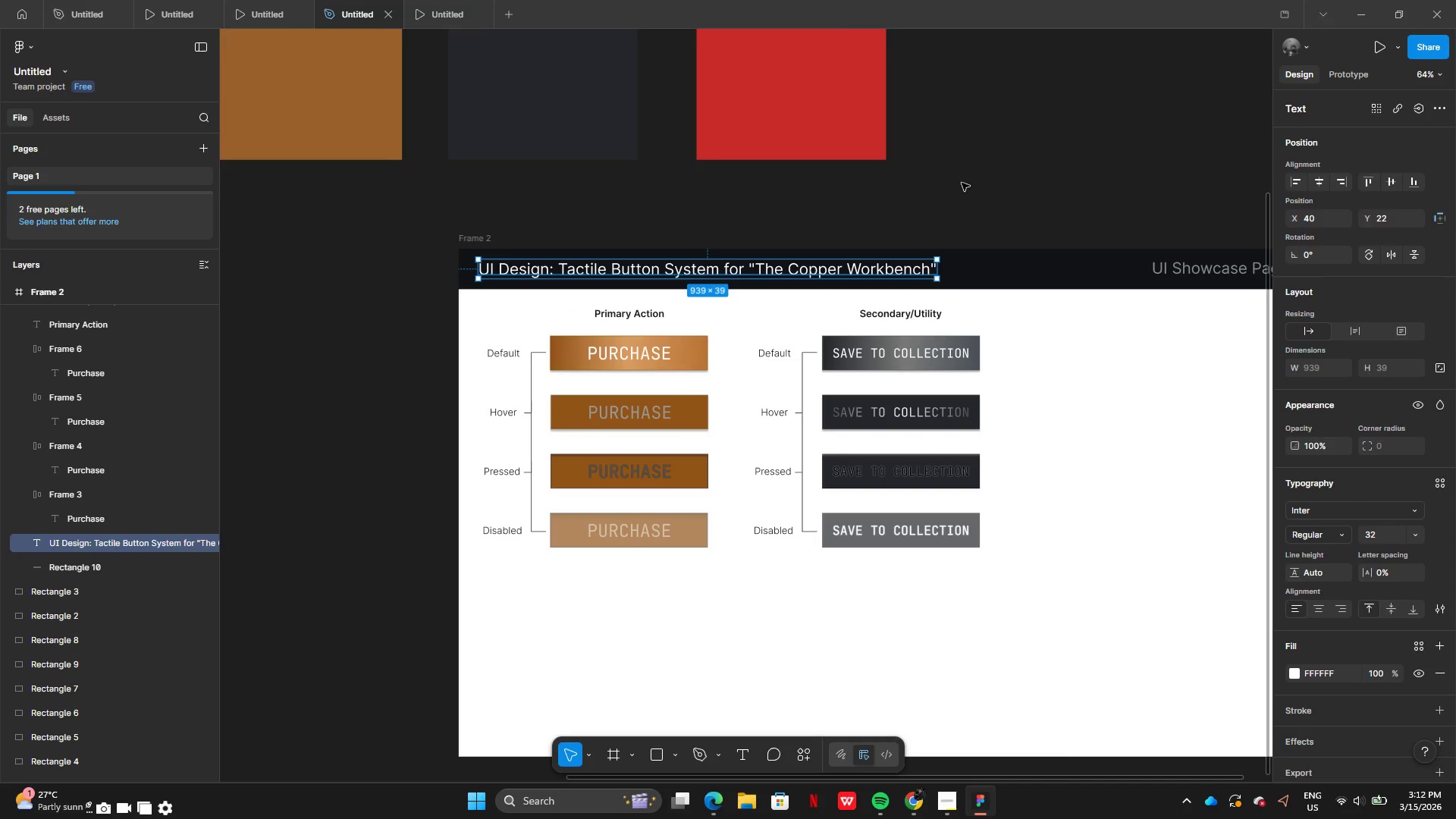 
left_click([962, 183])
 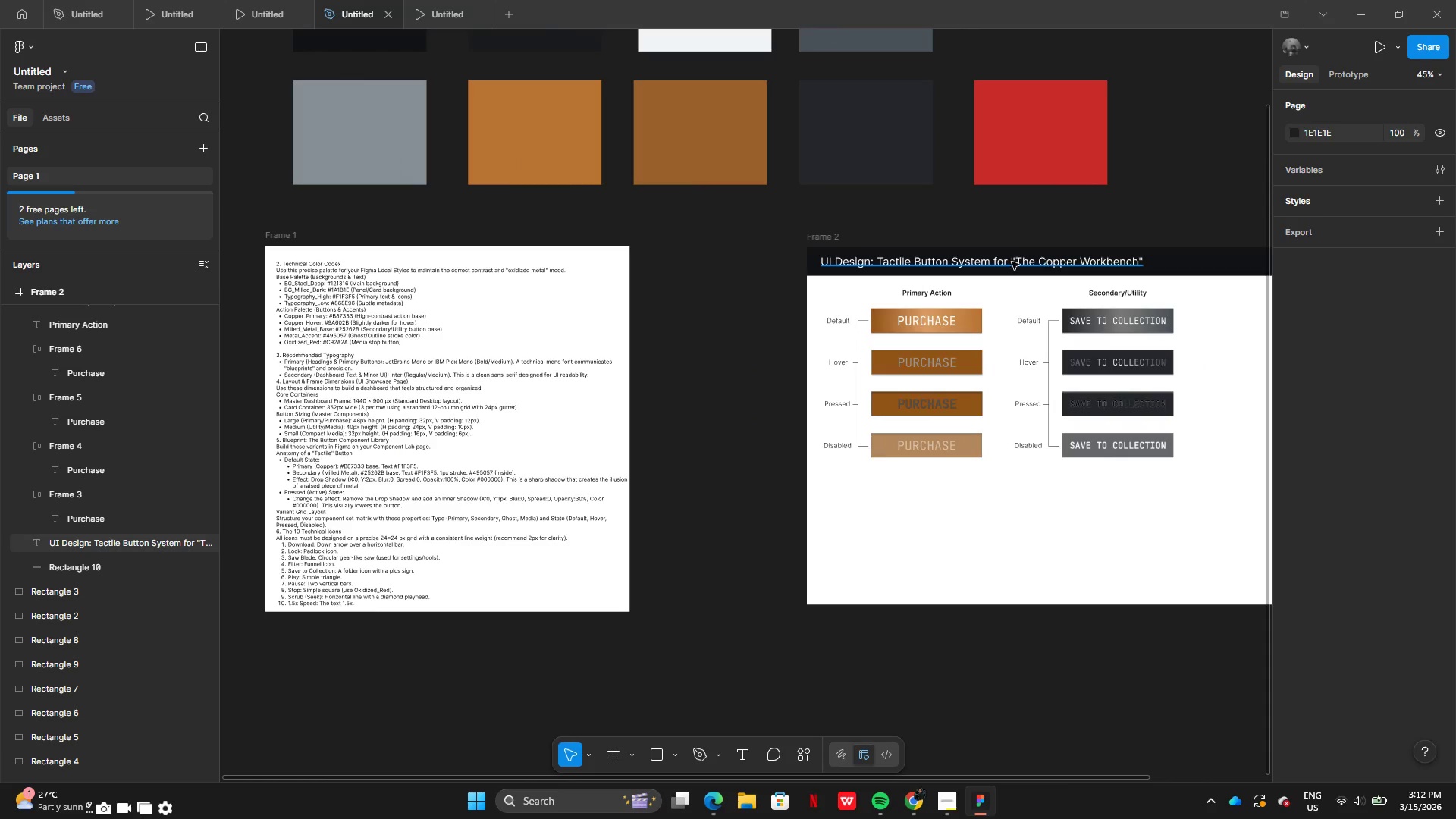 
wait(16.89)
 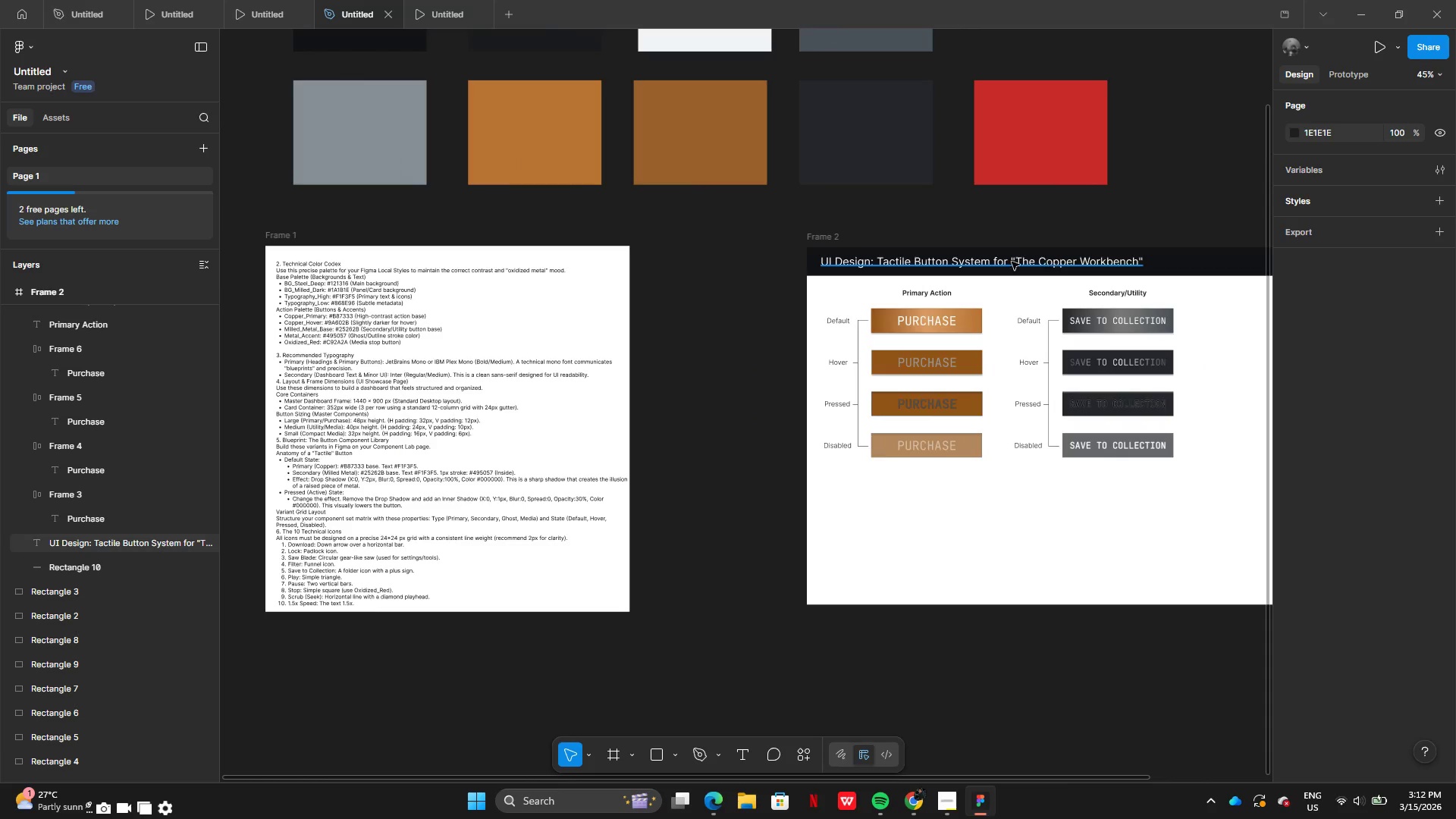 
left_click([1379, 44])
 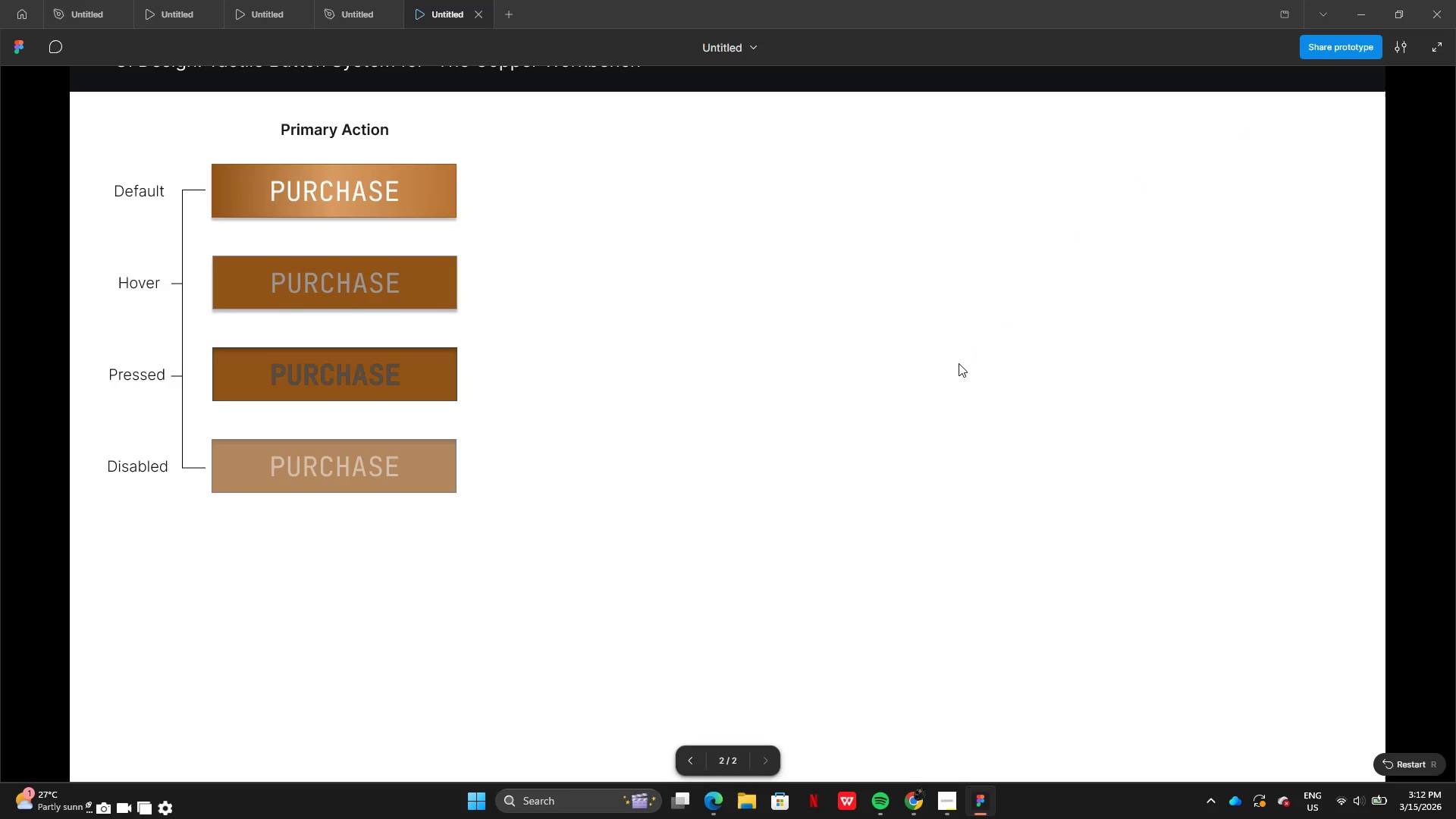 
left_click([959, 364])
 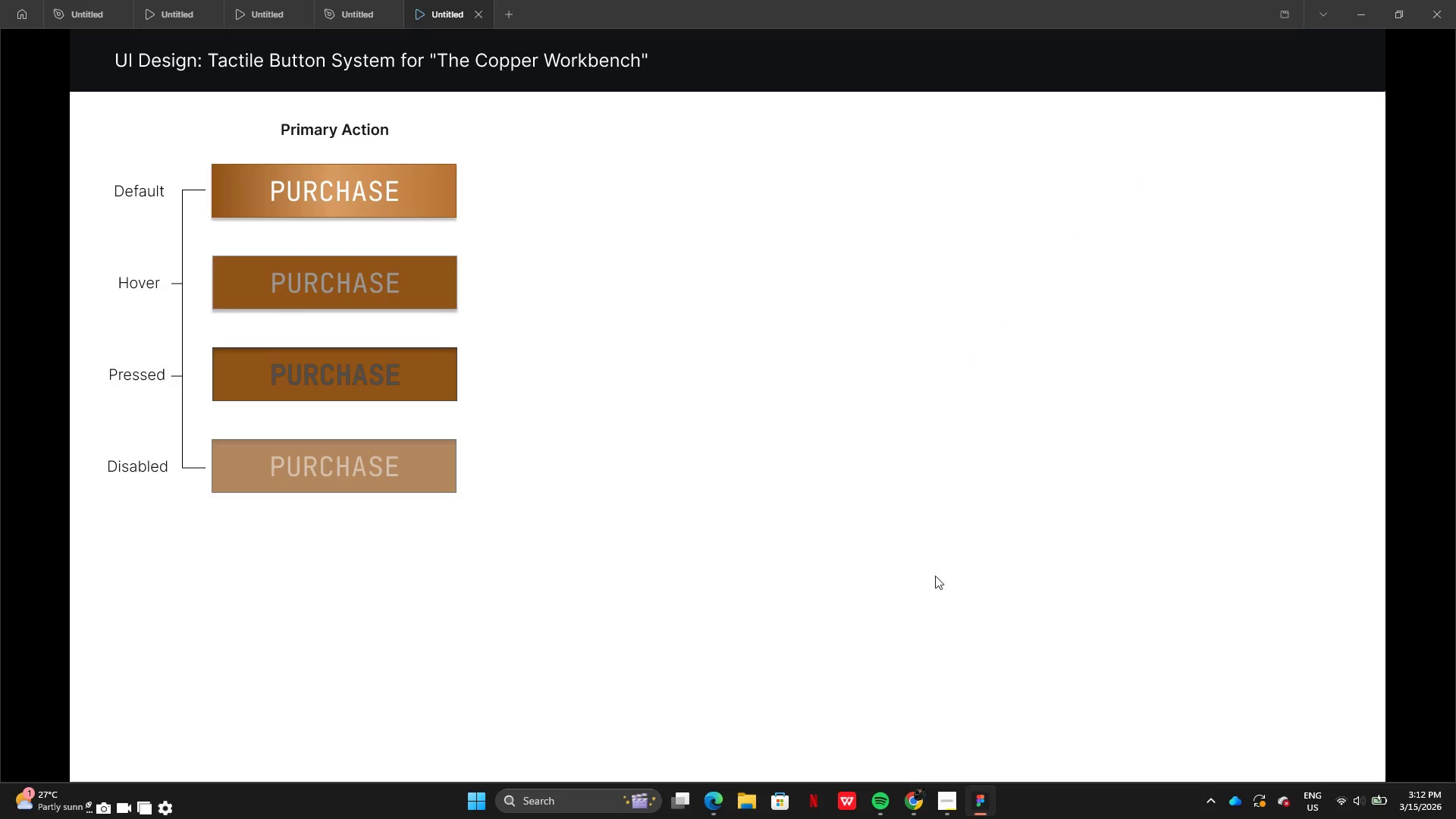 
left_click([1018, 519])
 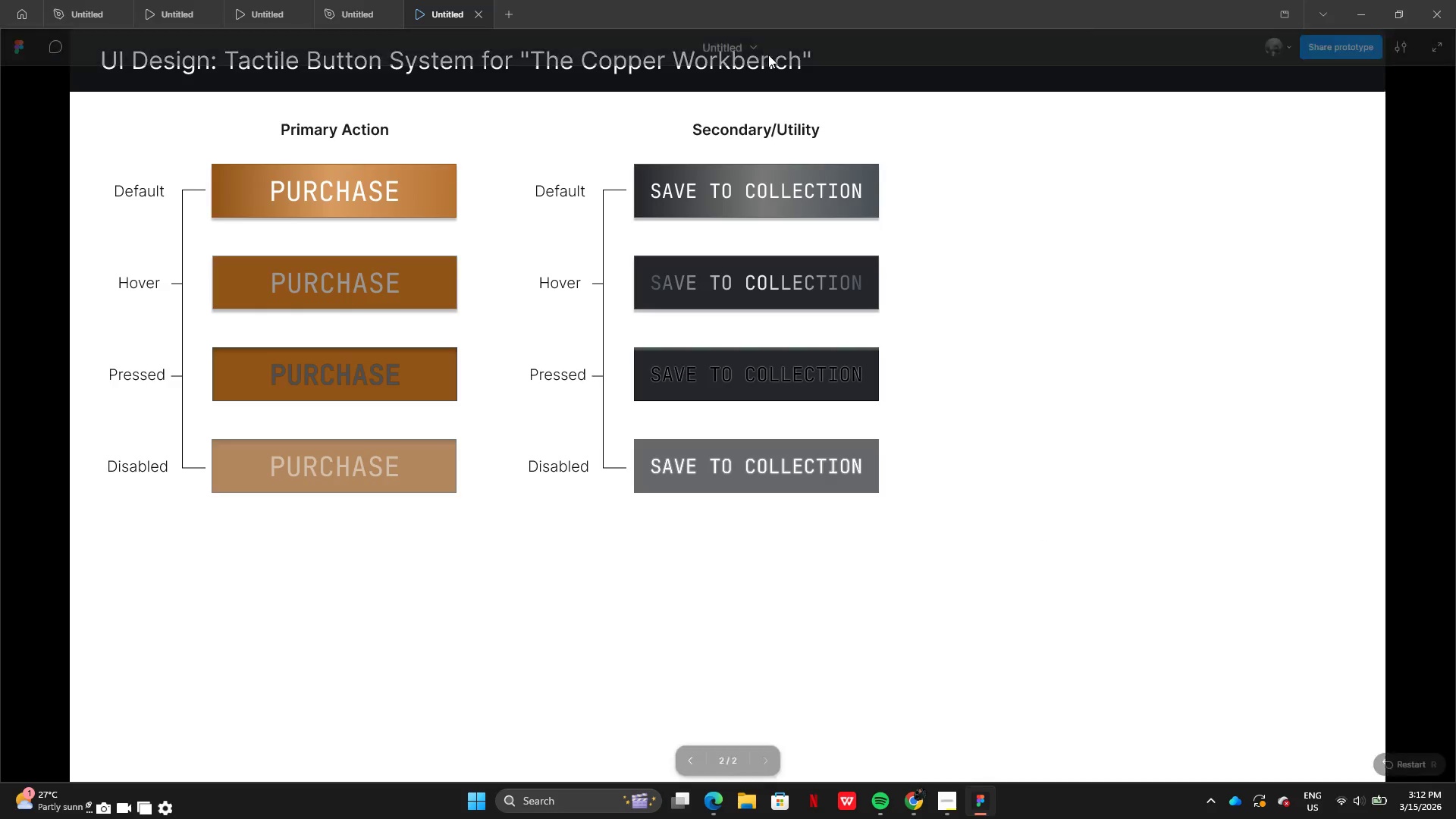 
wait(7.52)
 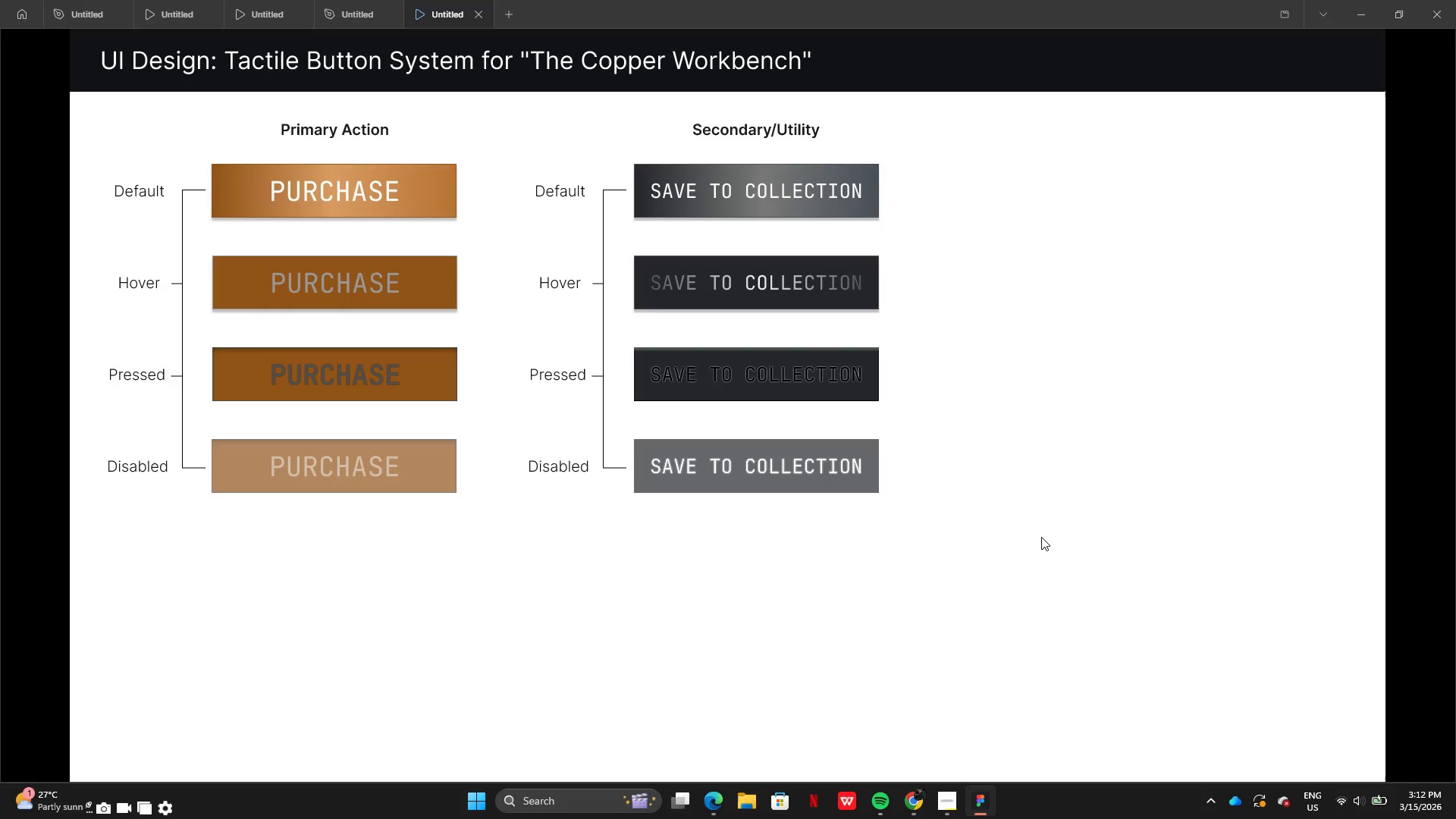 
left_click([355, 10])
 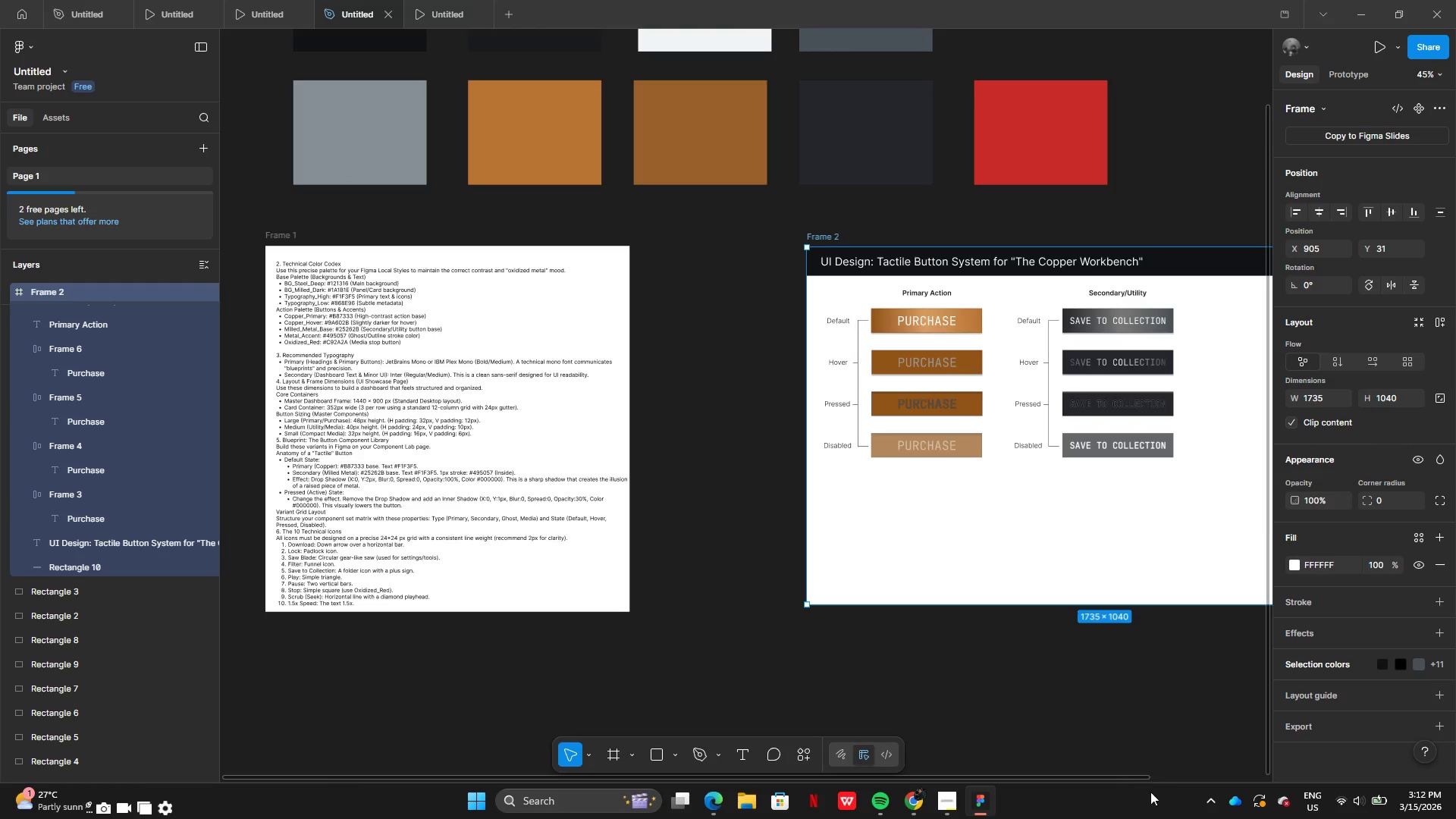 
left_click([1122, 695])
 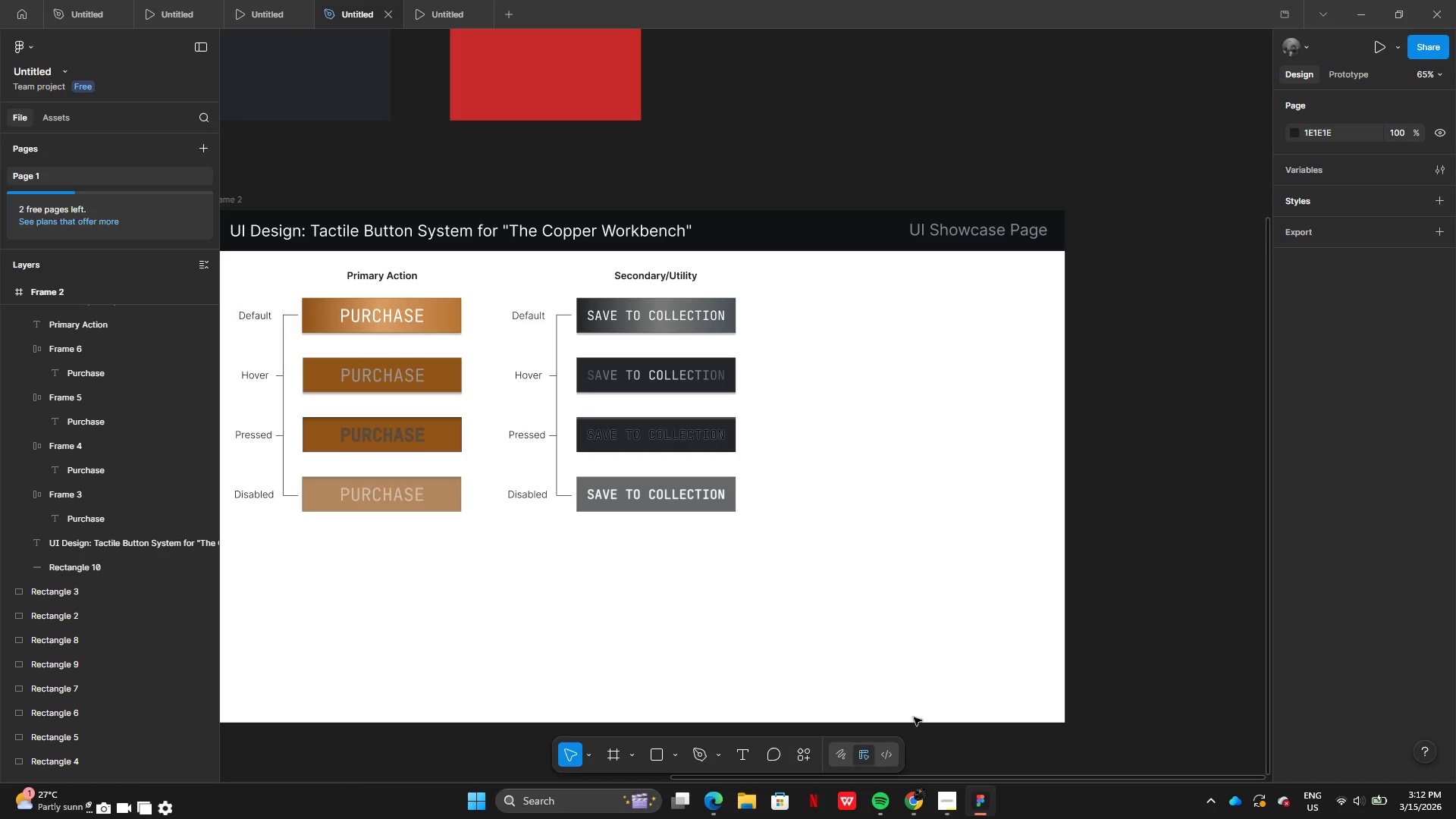 
wait(5.89)
 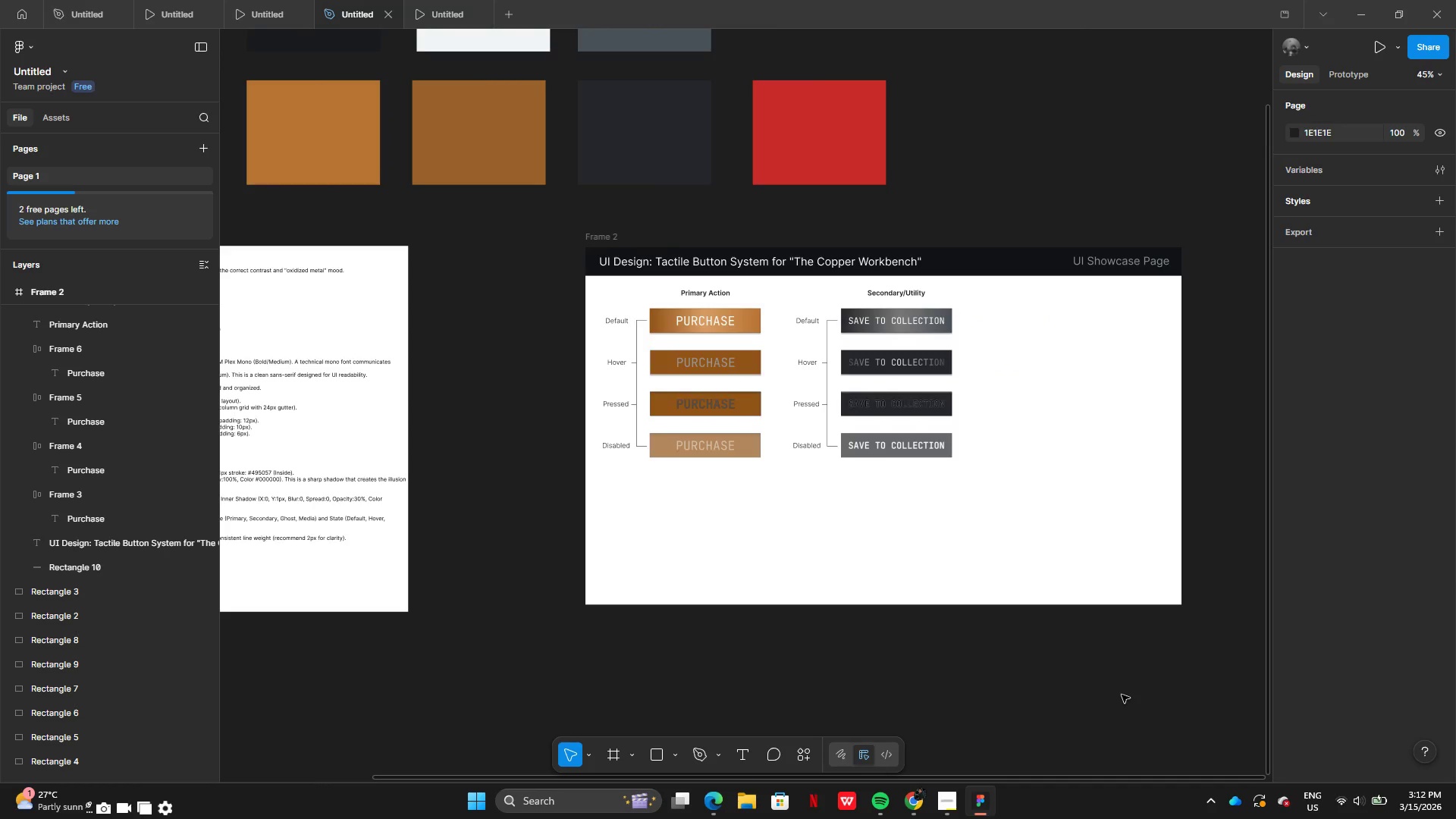 
left_click([915, 807])
 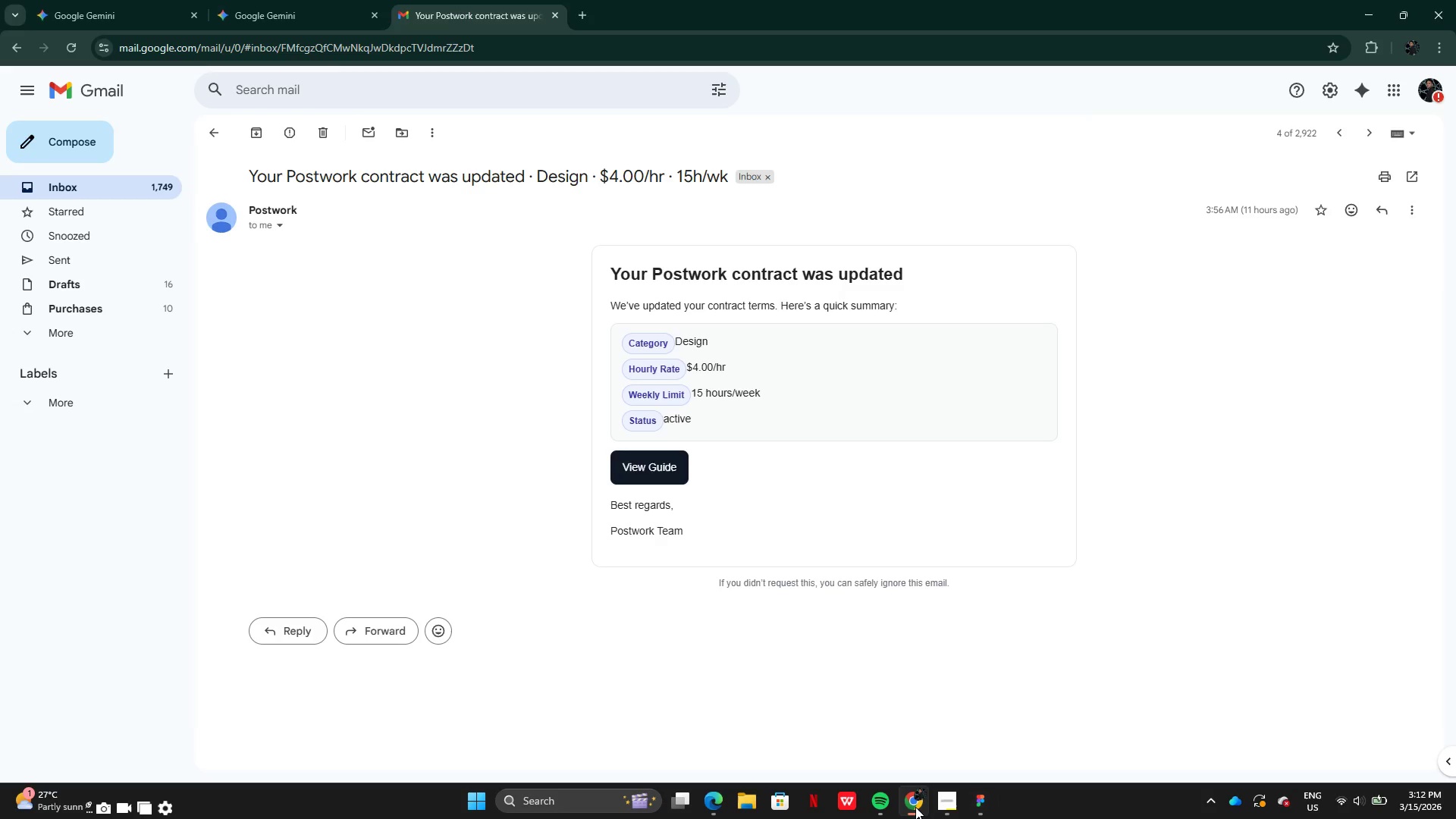 
left_click([915, 807])
 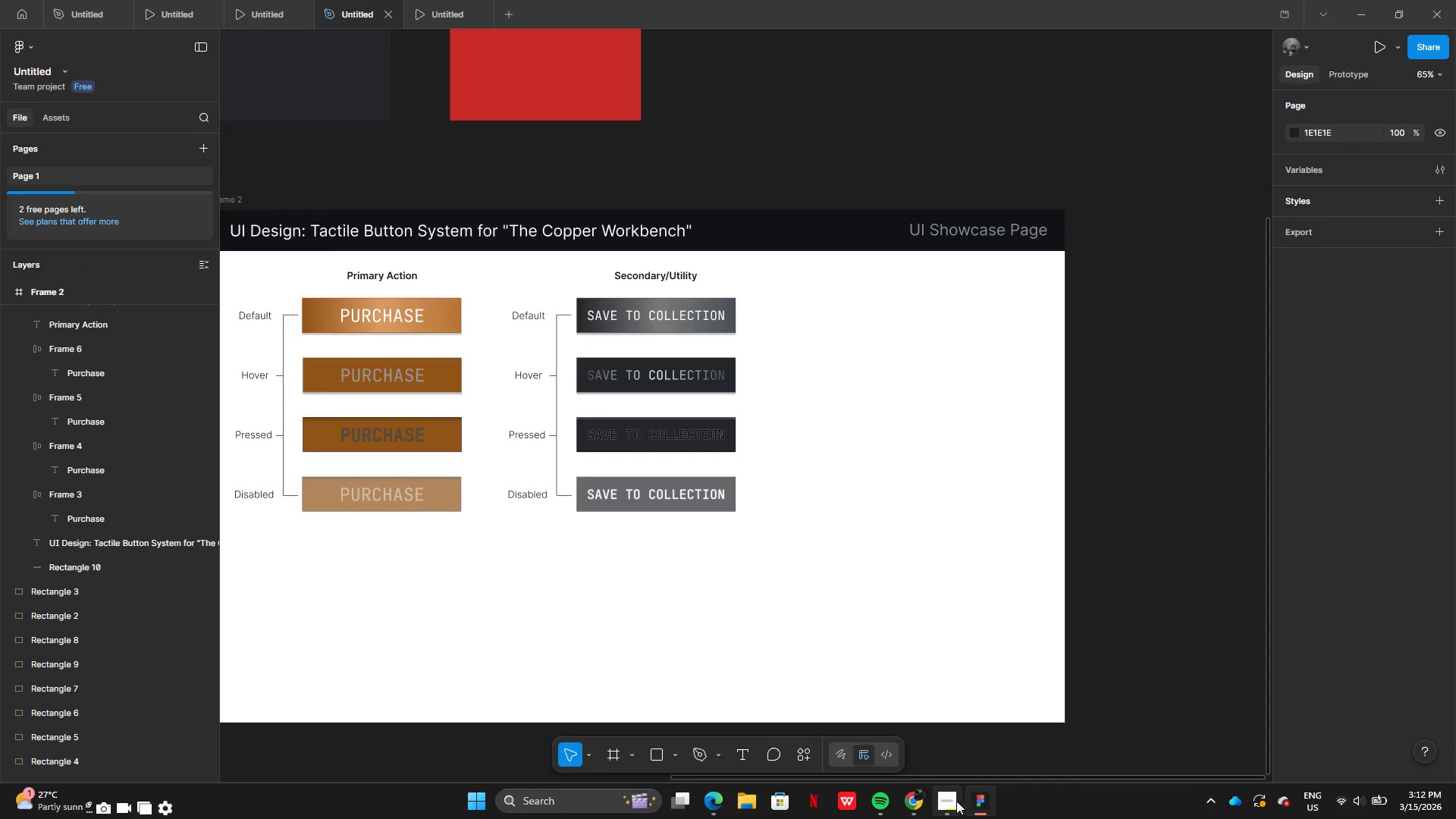 
left_click([952, 800])